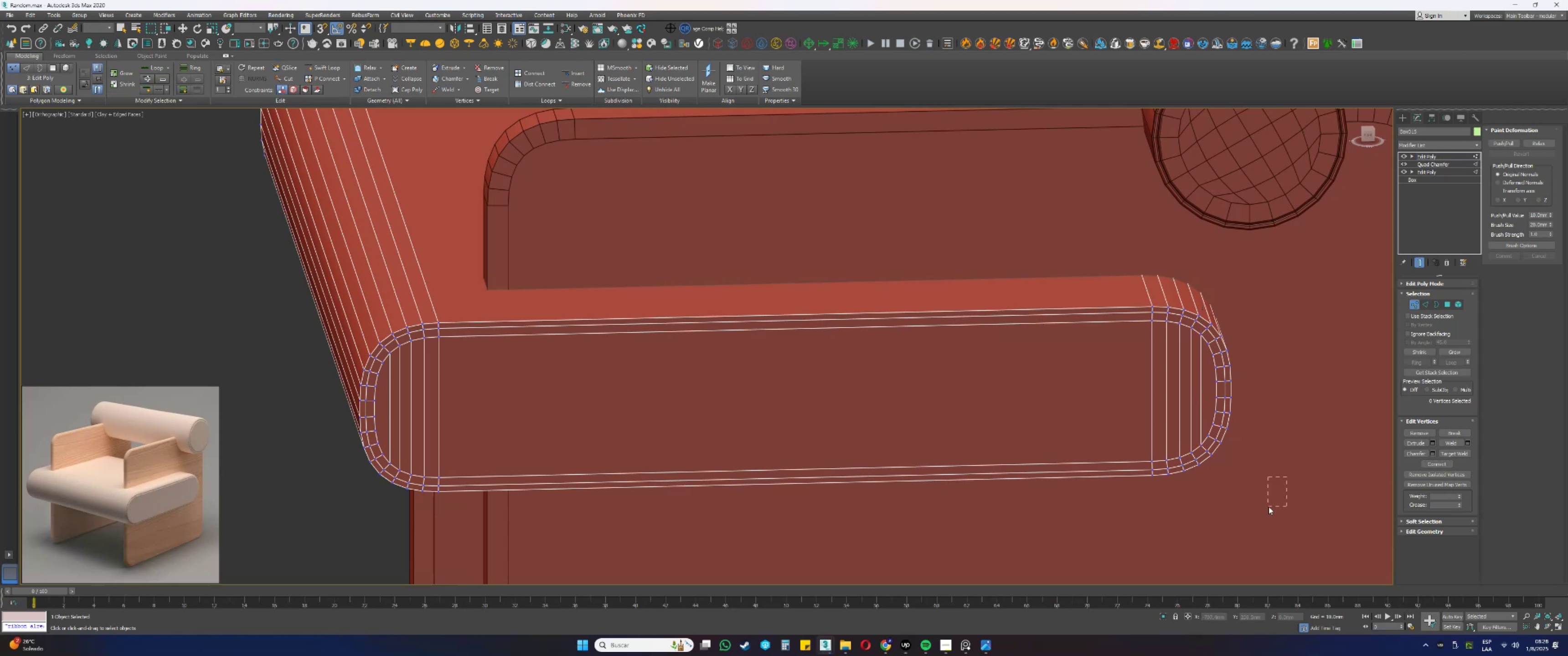 
left_click_drag(start_coordinate=[1285, 464], to_coordinate=[1265, 500])
 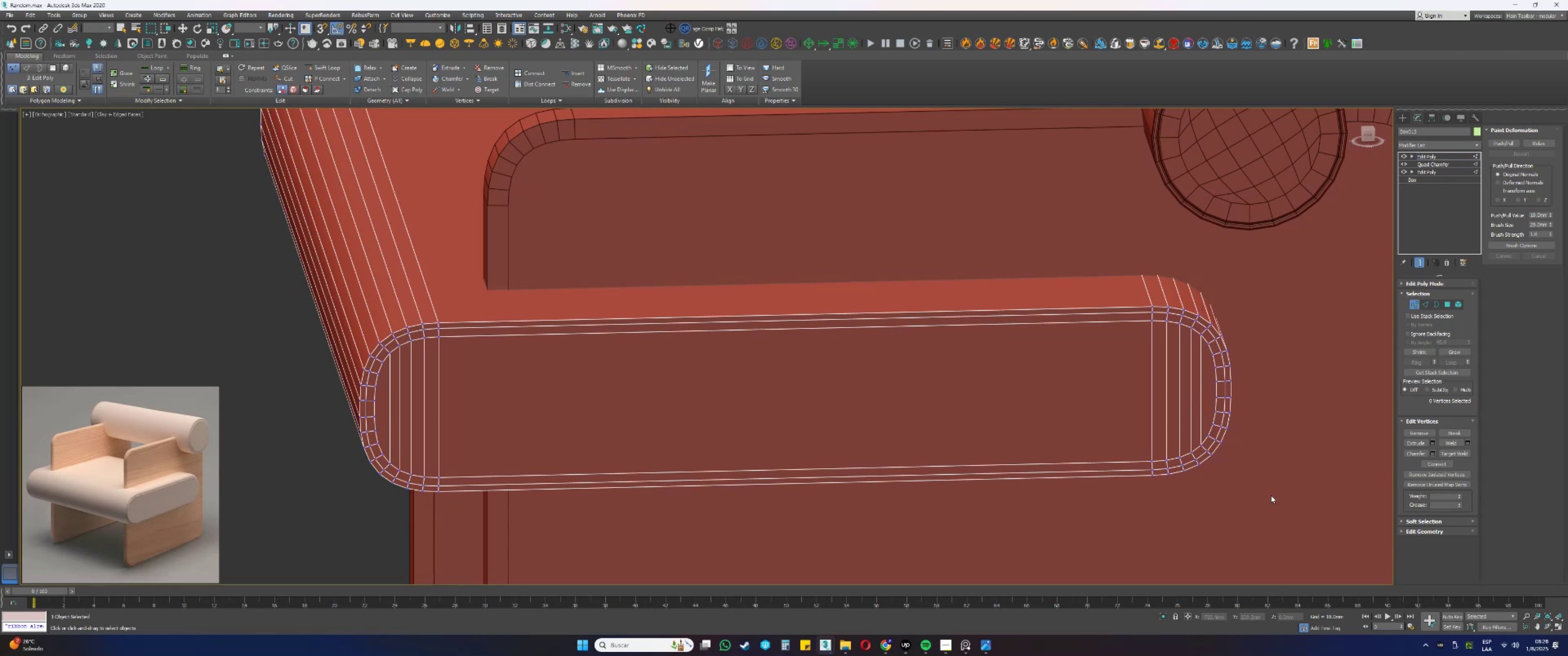 
left_click_drag(start_coordinate=[1296, 466], to_coordinate=[1264, 503])
 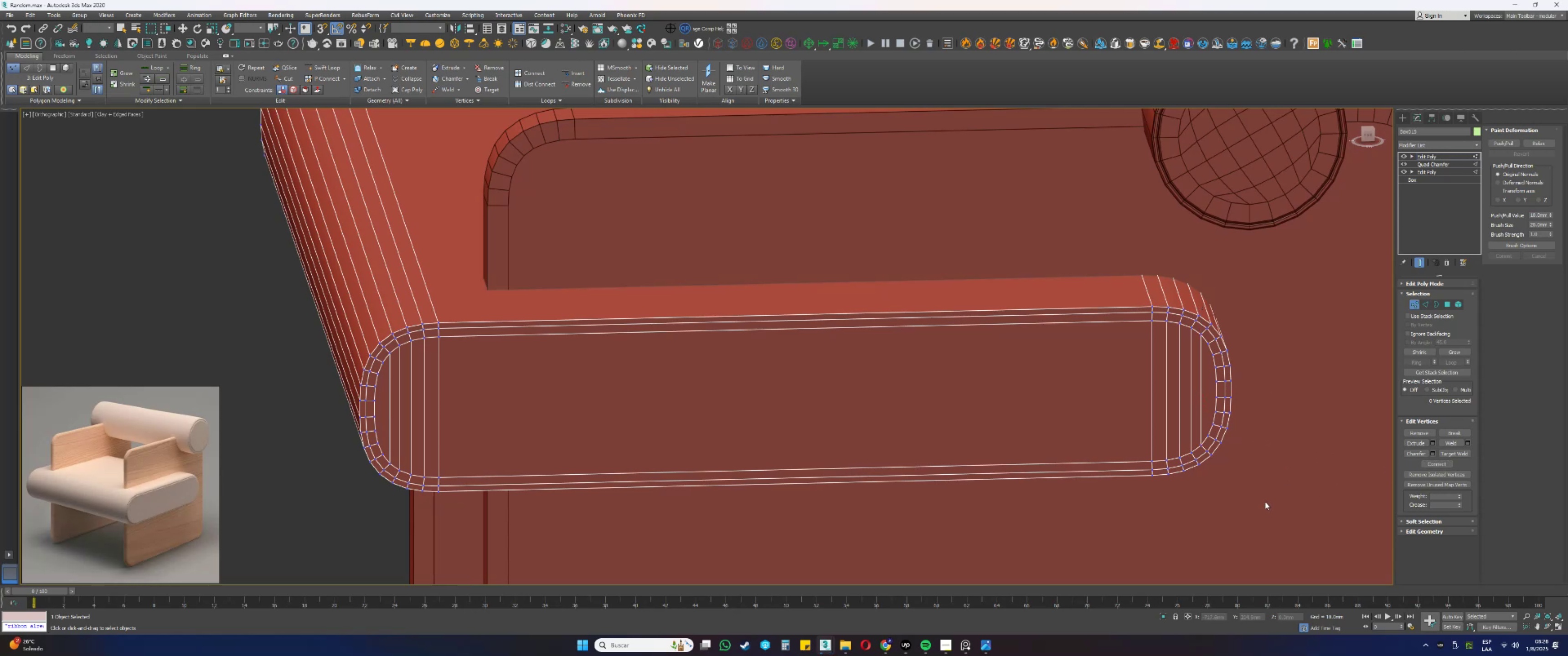 
left_click_drag(start_coordinate=[1287, 477], to_coordinate=[1269, 507])
 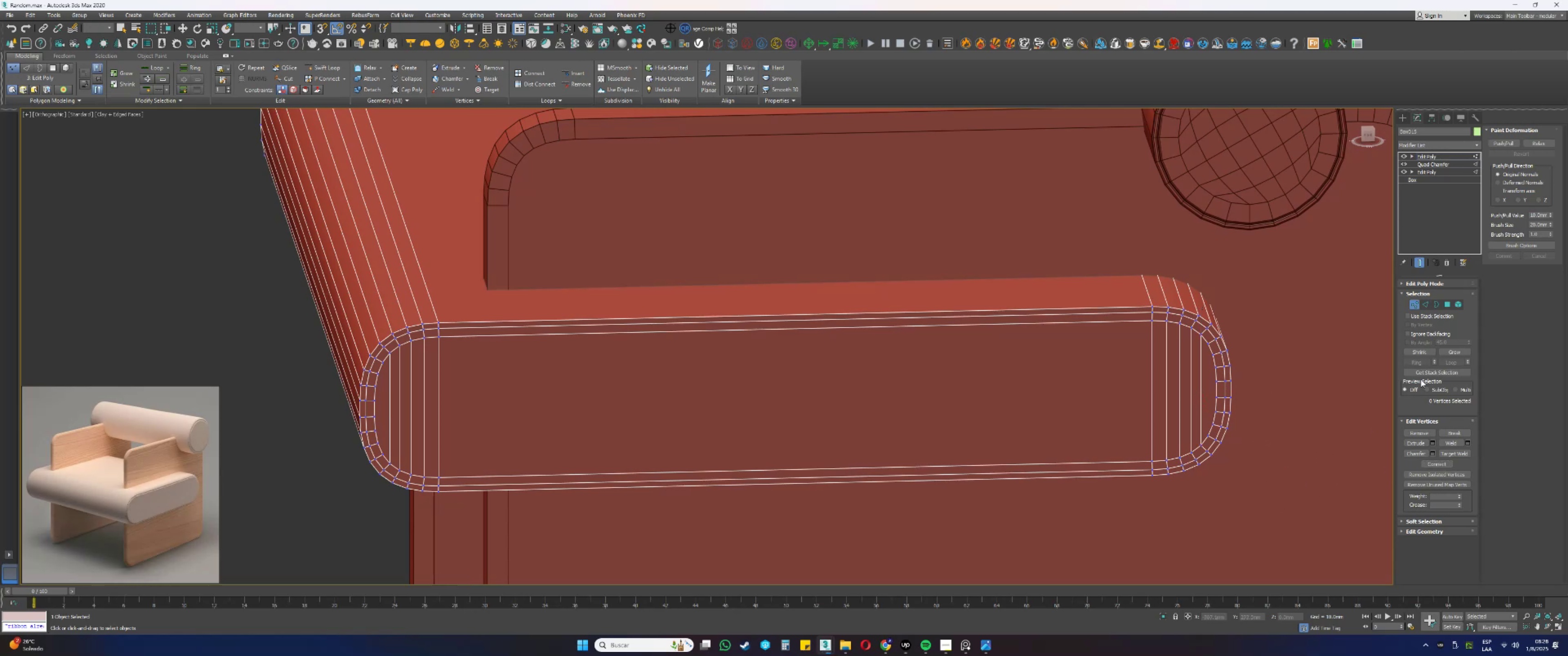 
left_click([1325, 395])
 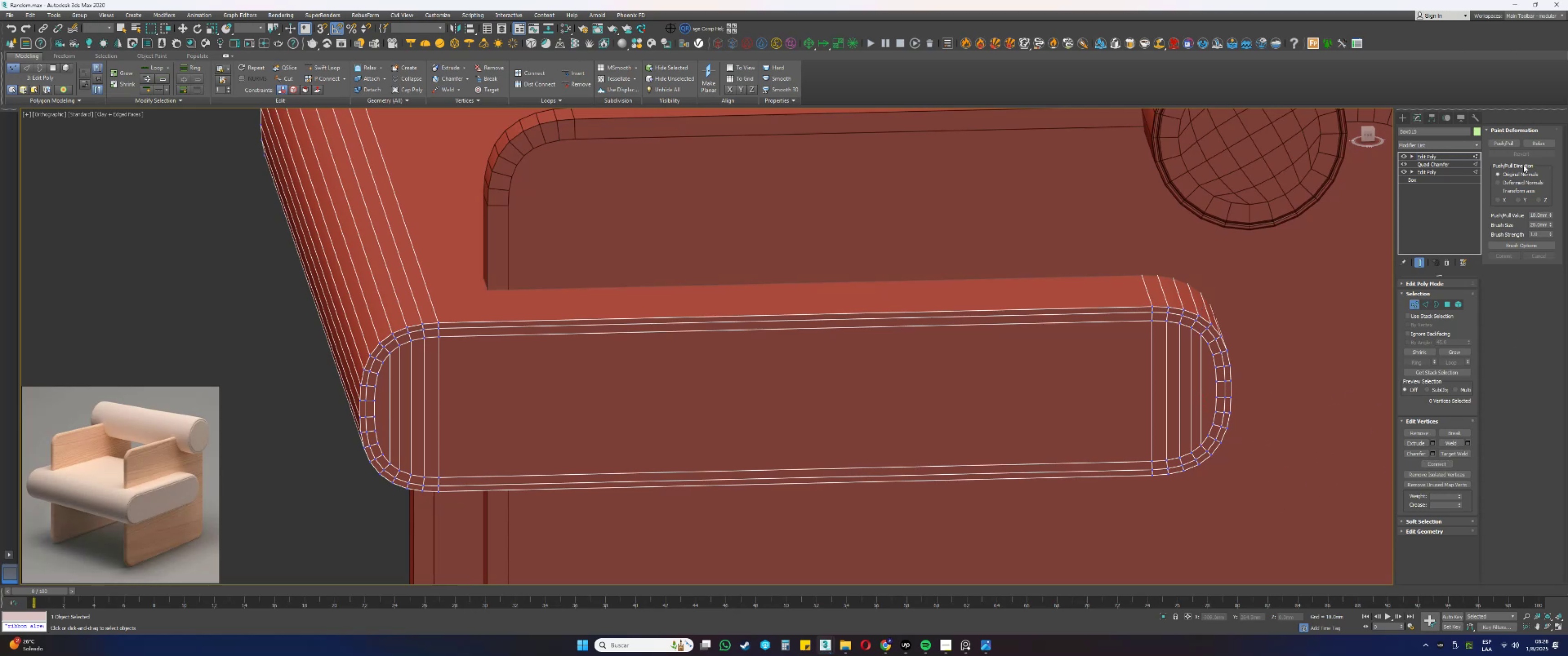 
left_click([1422, 533])
 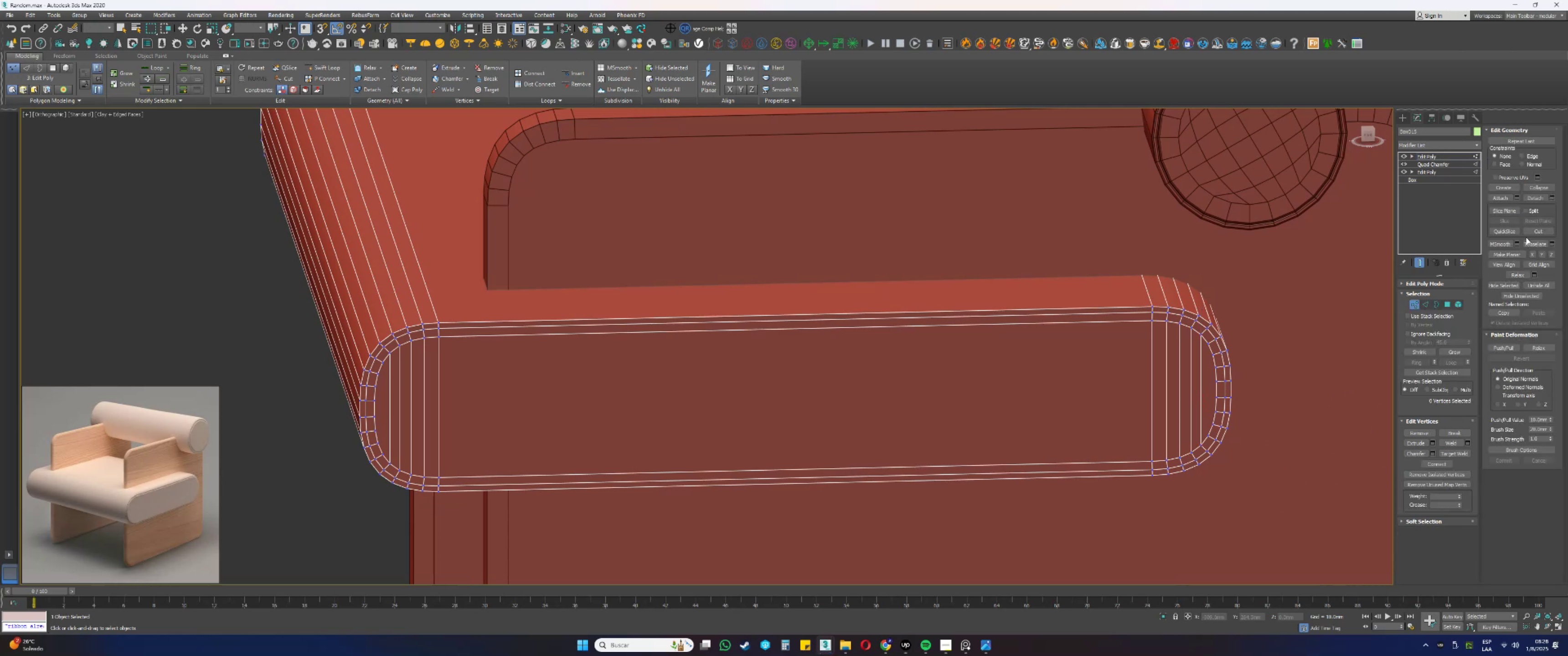 
left_click([1533, 229])
 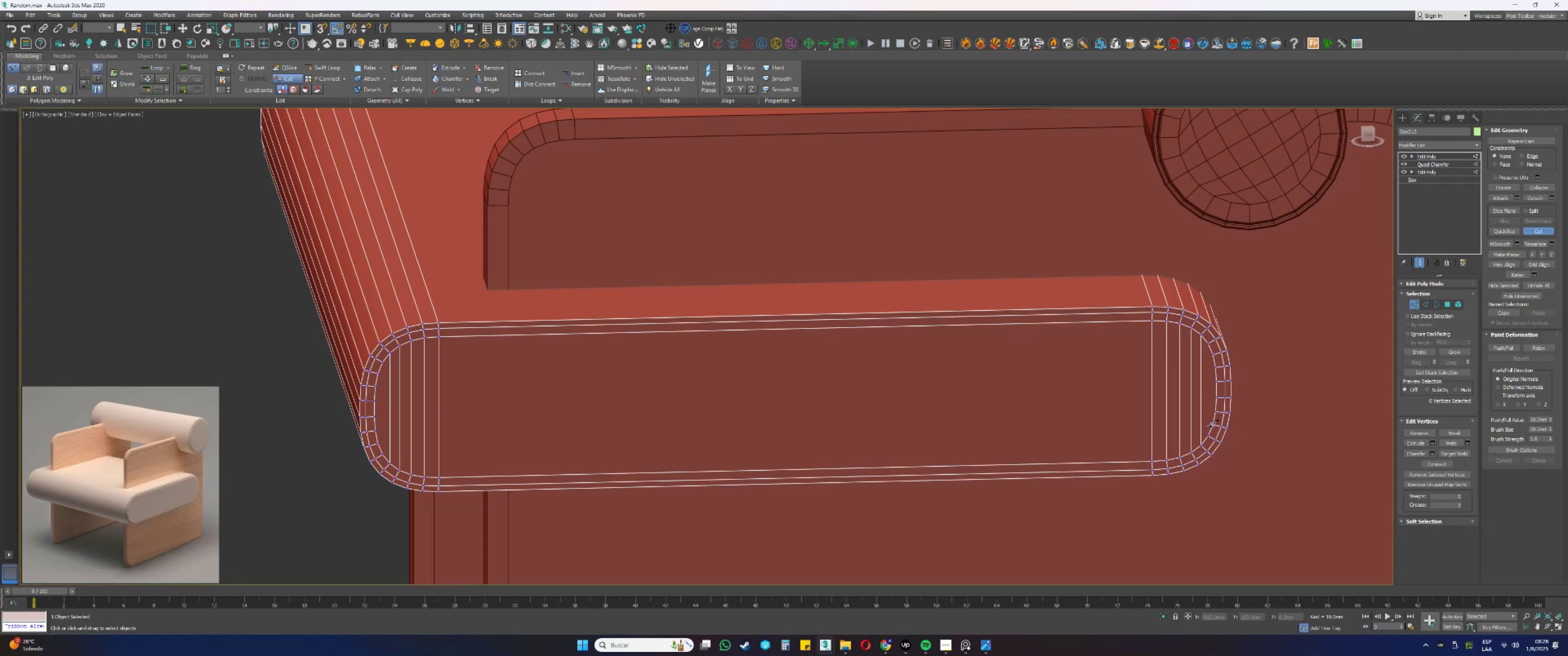 
left_click([1212, 425])
 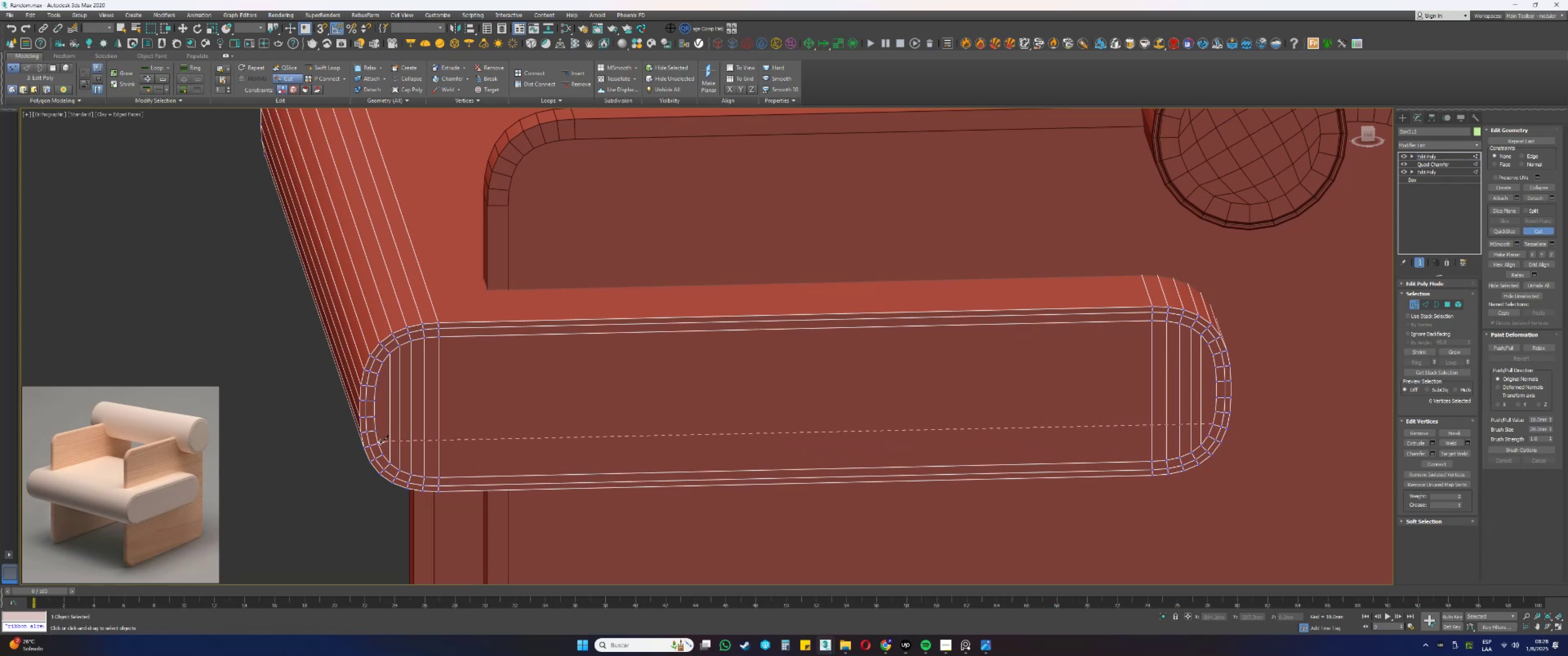 
left_click([379, 443])
 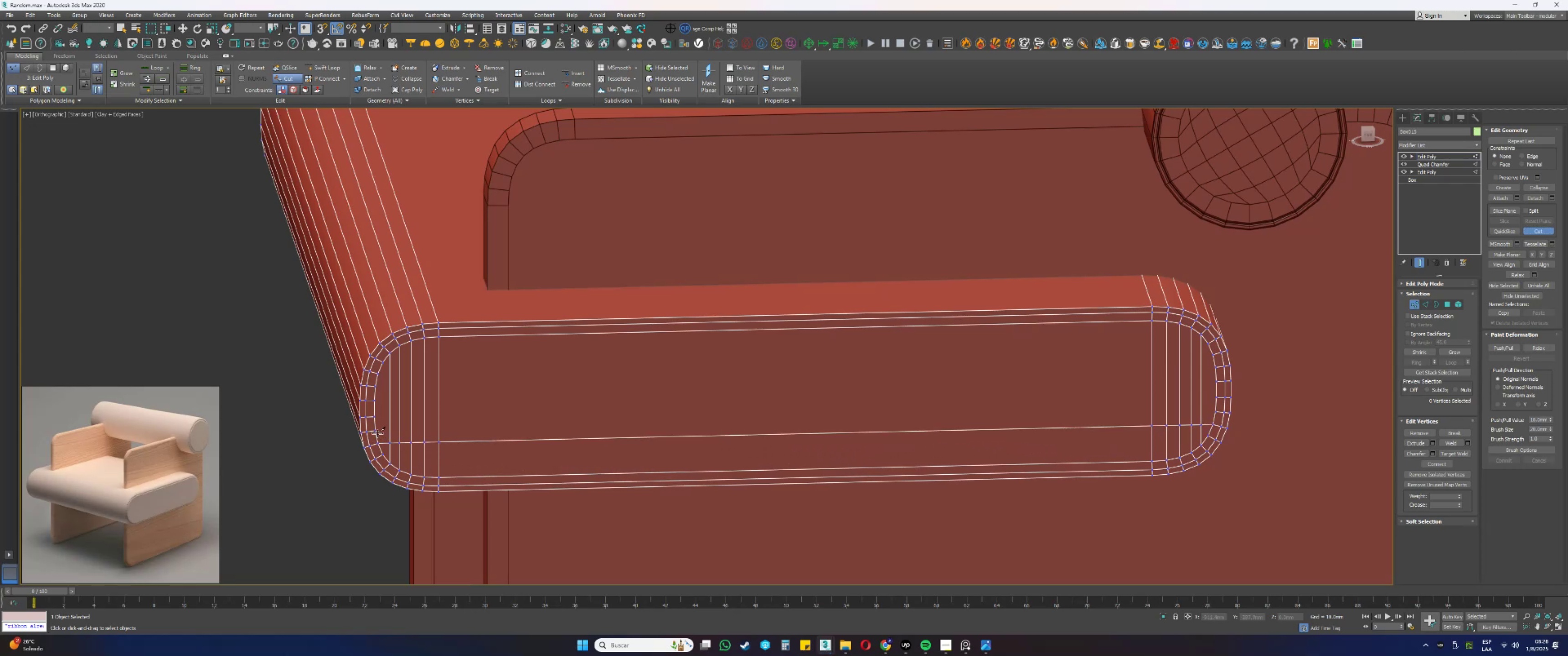 
left_click([377, 432])
 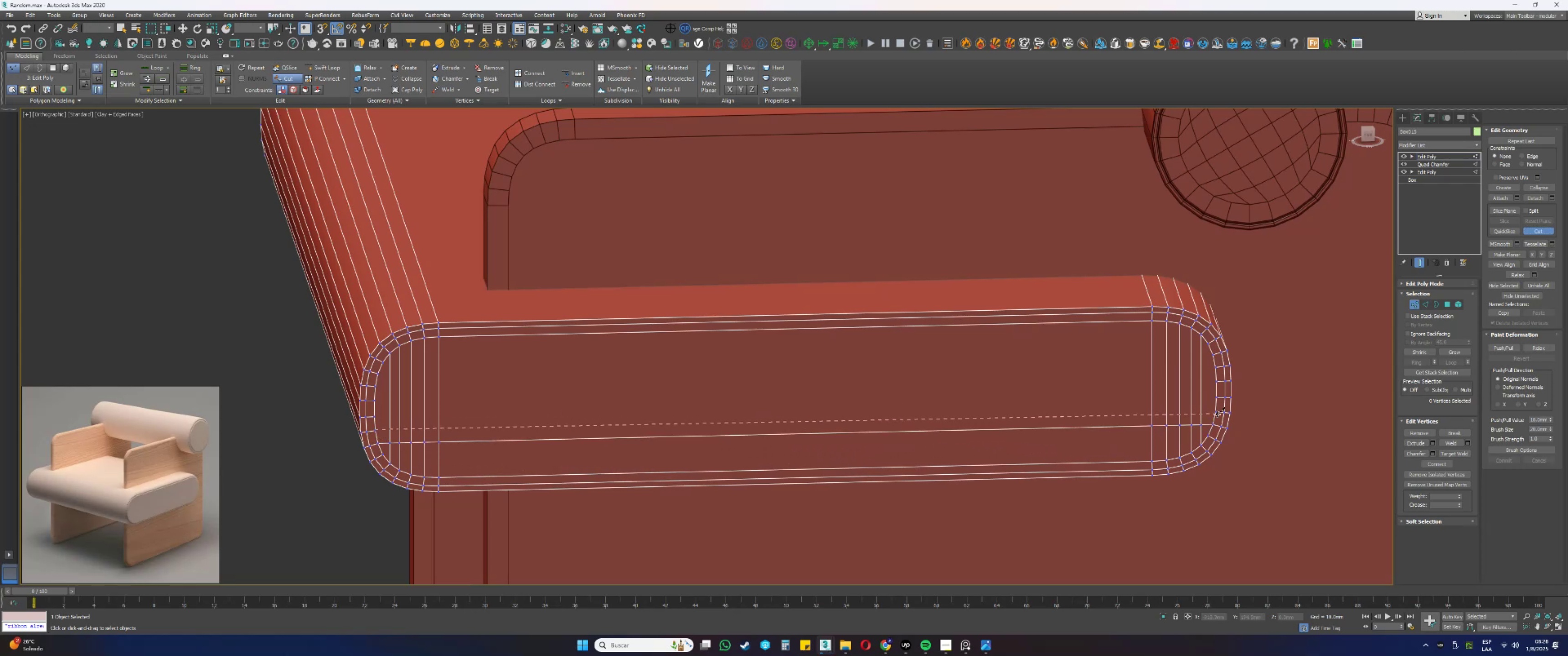 
left_click([1217, 413])
 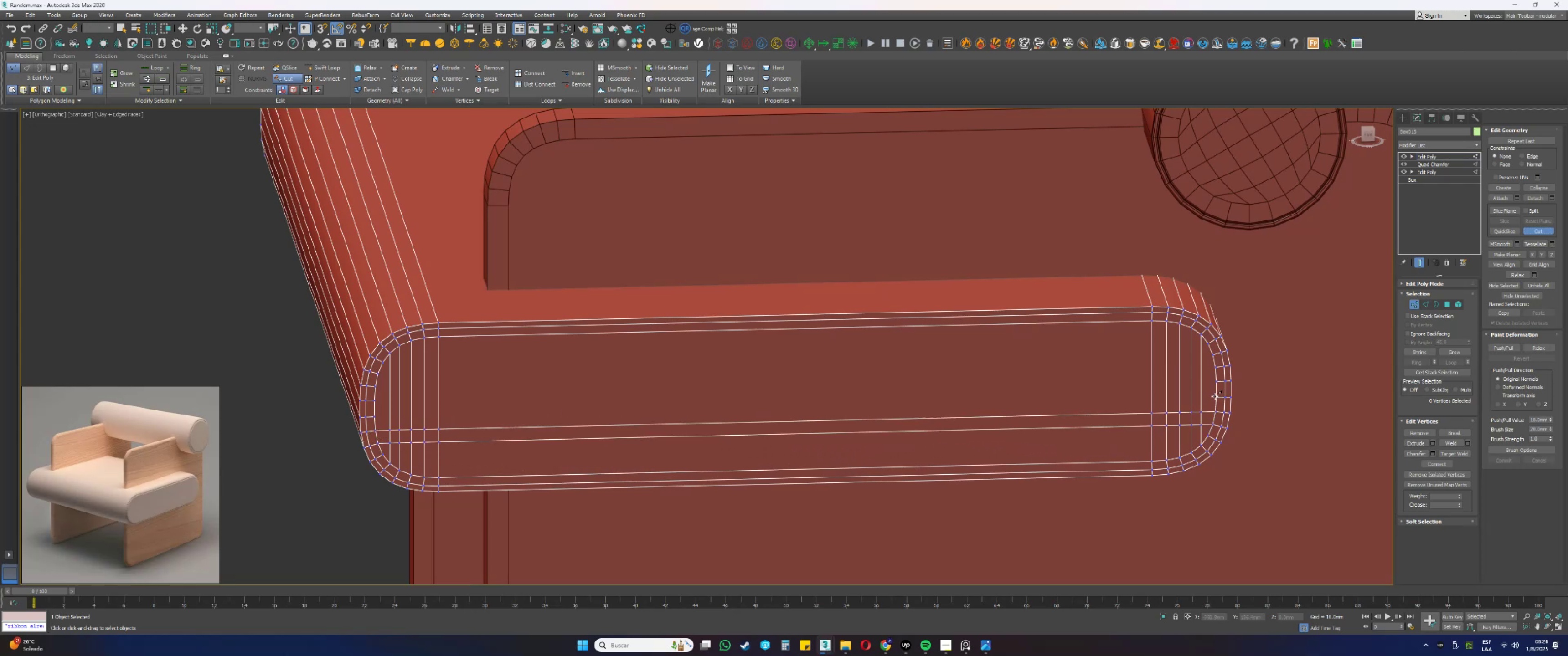 
left_click([1215, 396])
 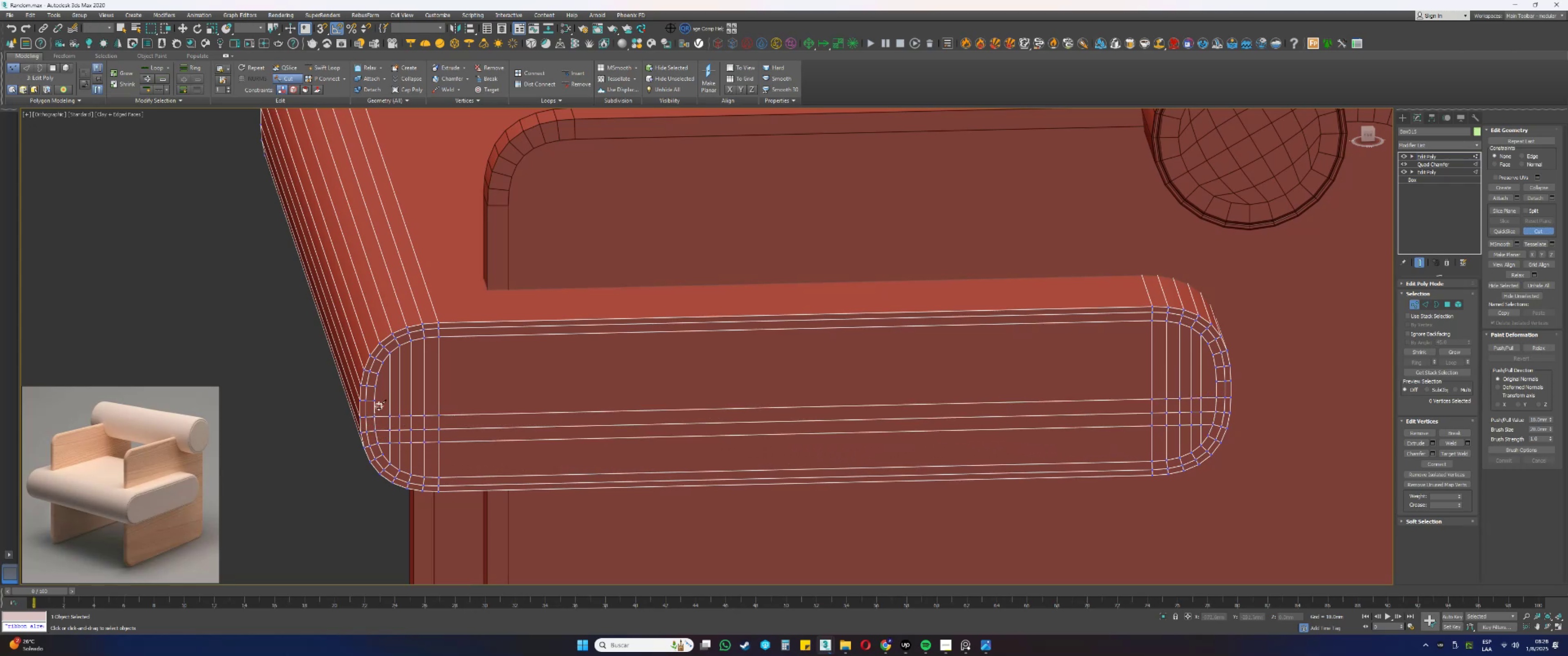 
left_click([374, 400])
 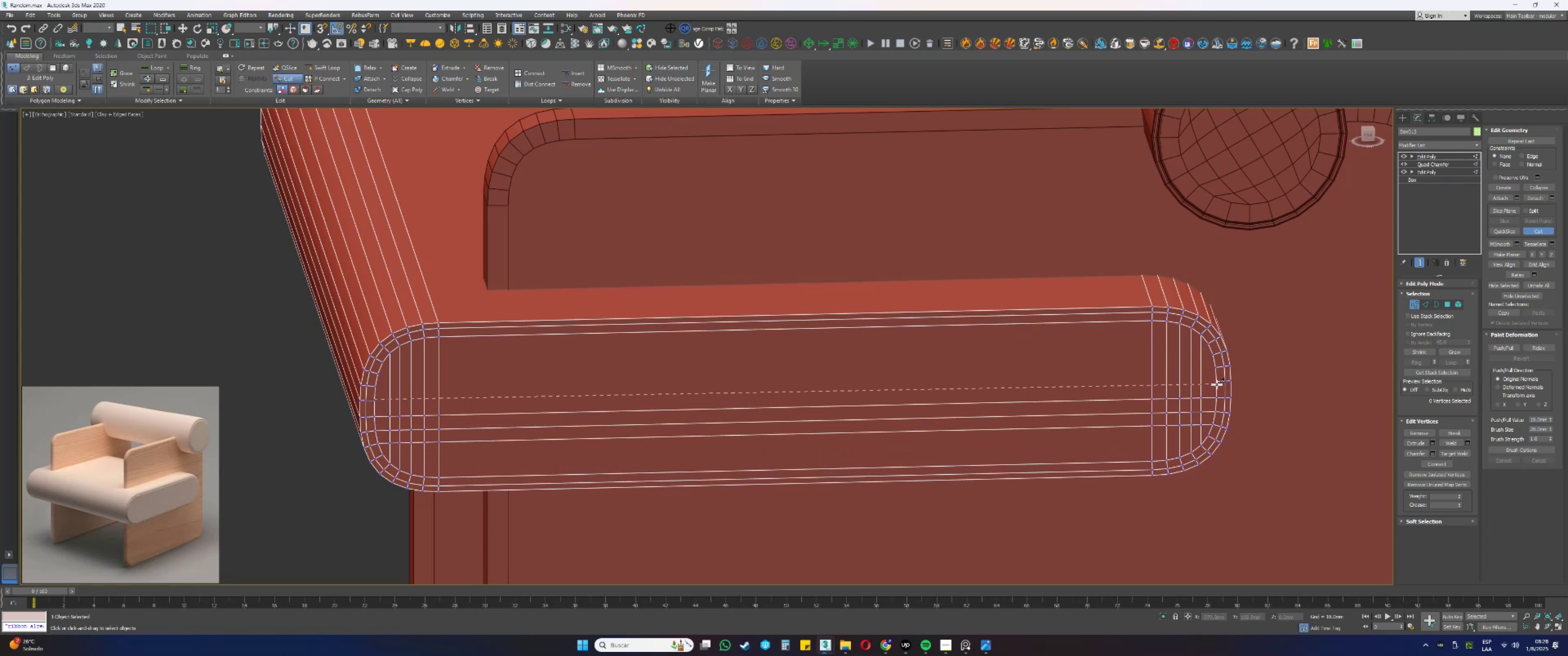 
left_click([1217, 383])
 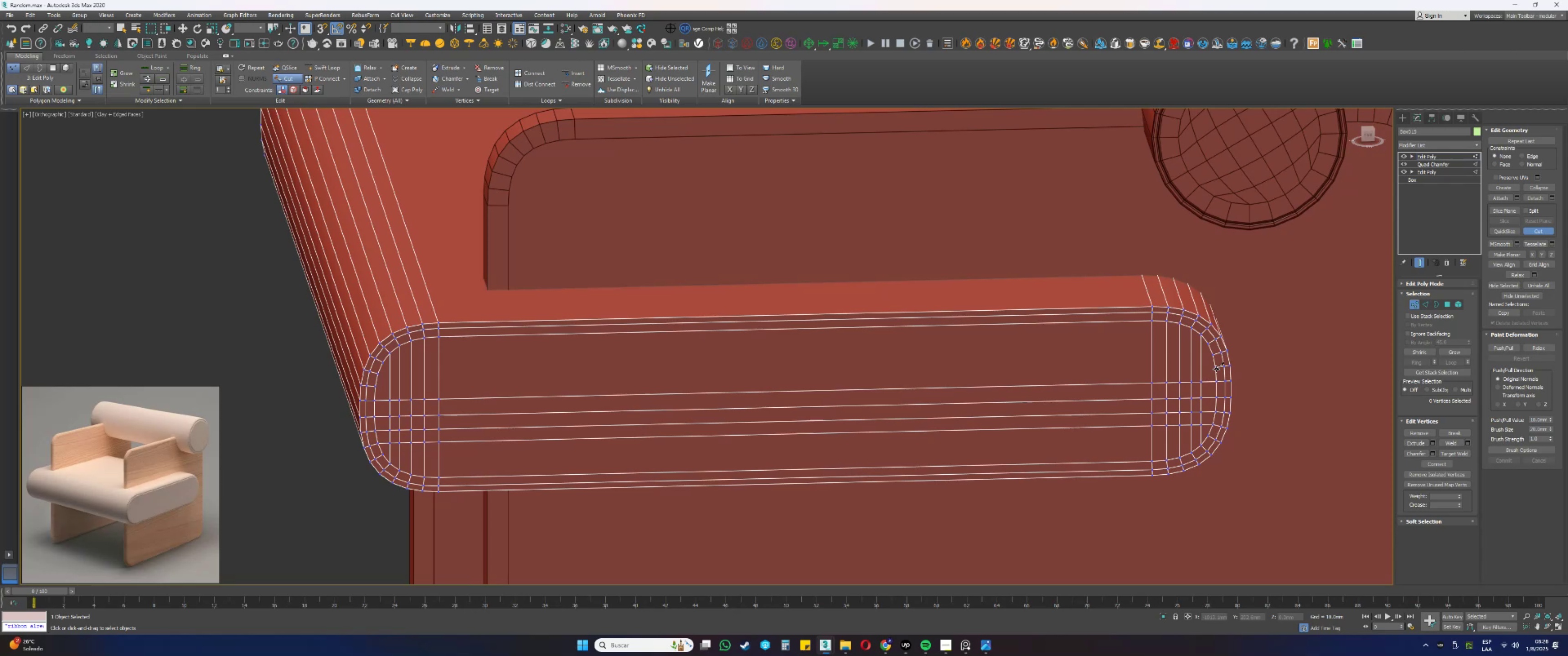 
left_click([1216, 369])
 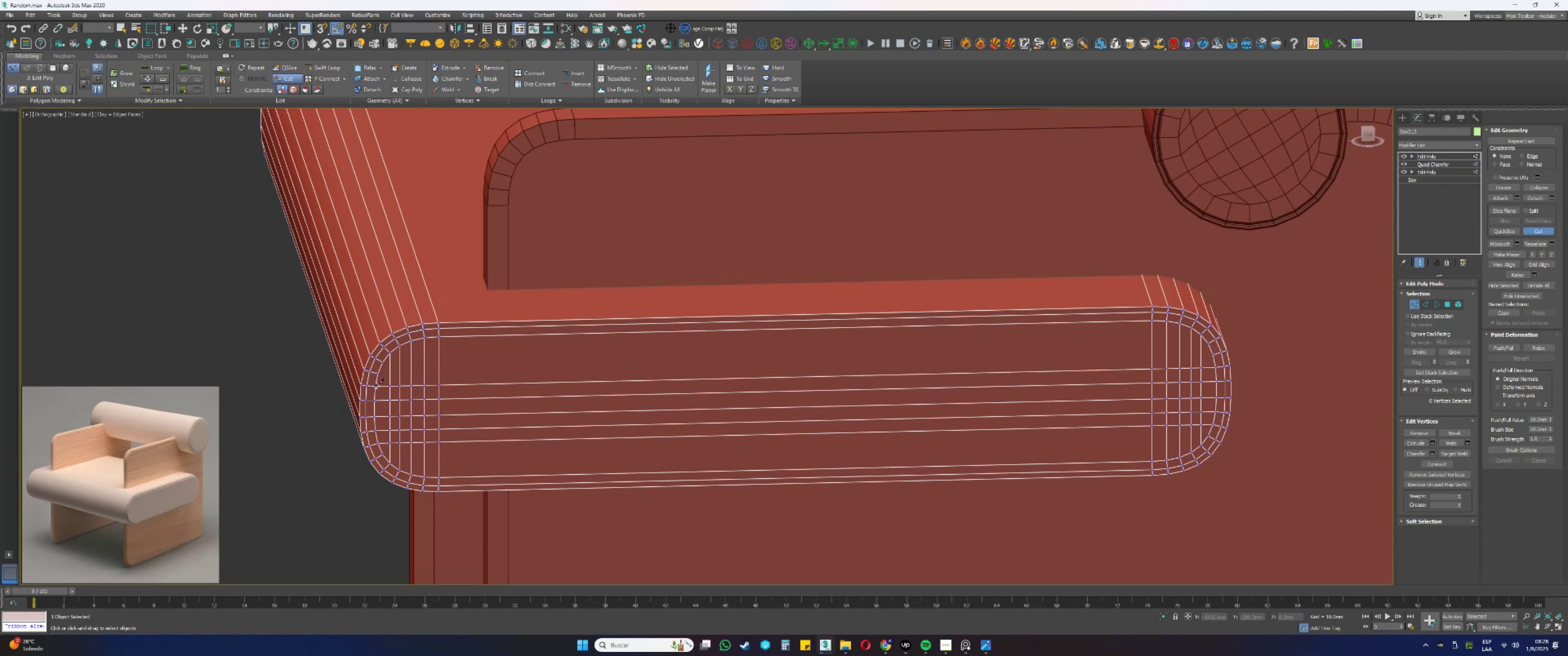 
left_click([378, 374])
 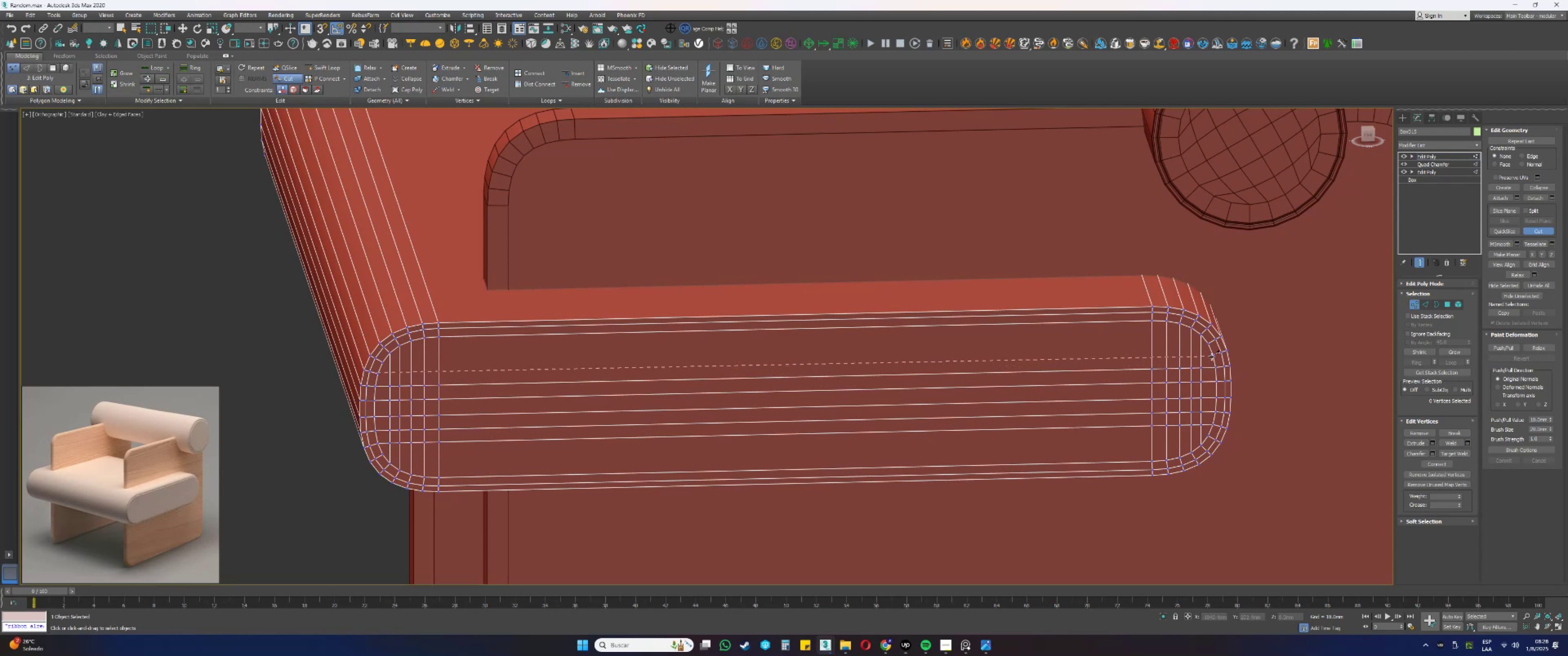 
left_click([1212, 355])
 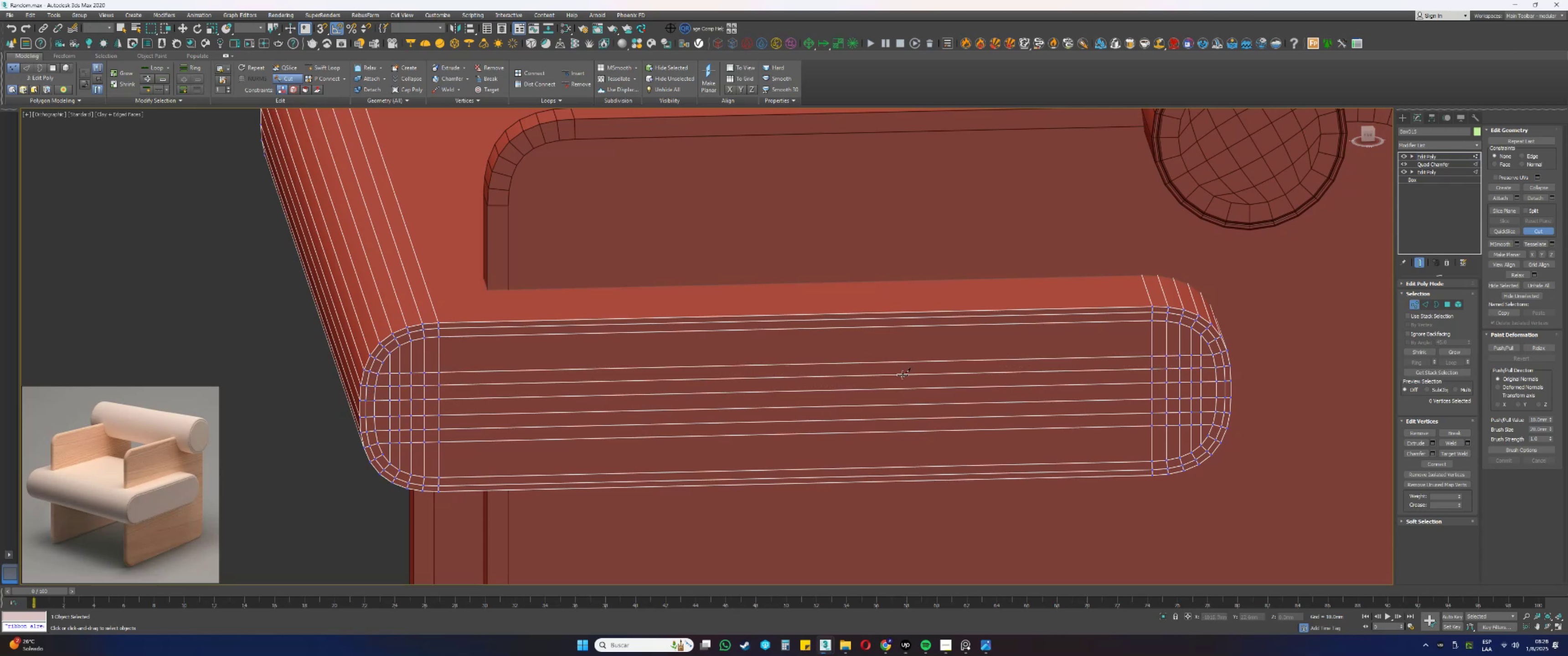 
scroll: coordinate [903, 375], scroll_direction: down, amount: 4.0
 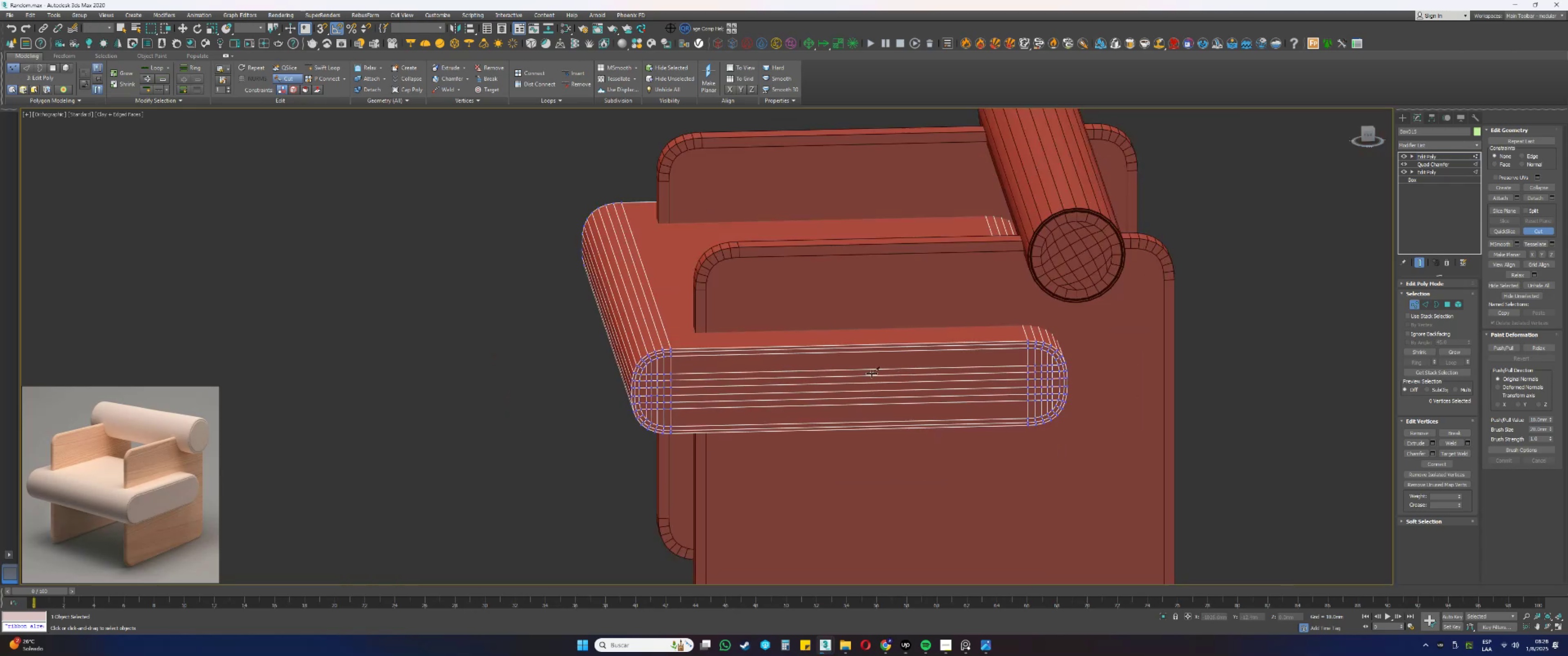 
hold_key(key=AltLeft, duration=0.72)
 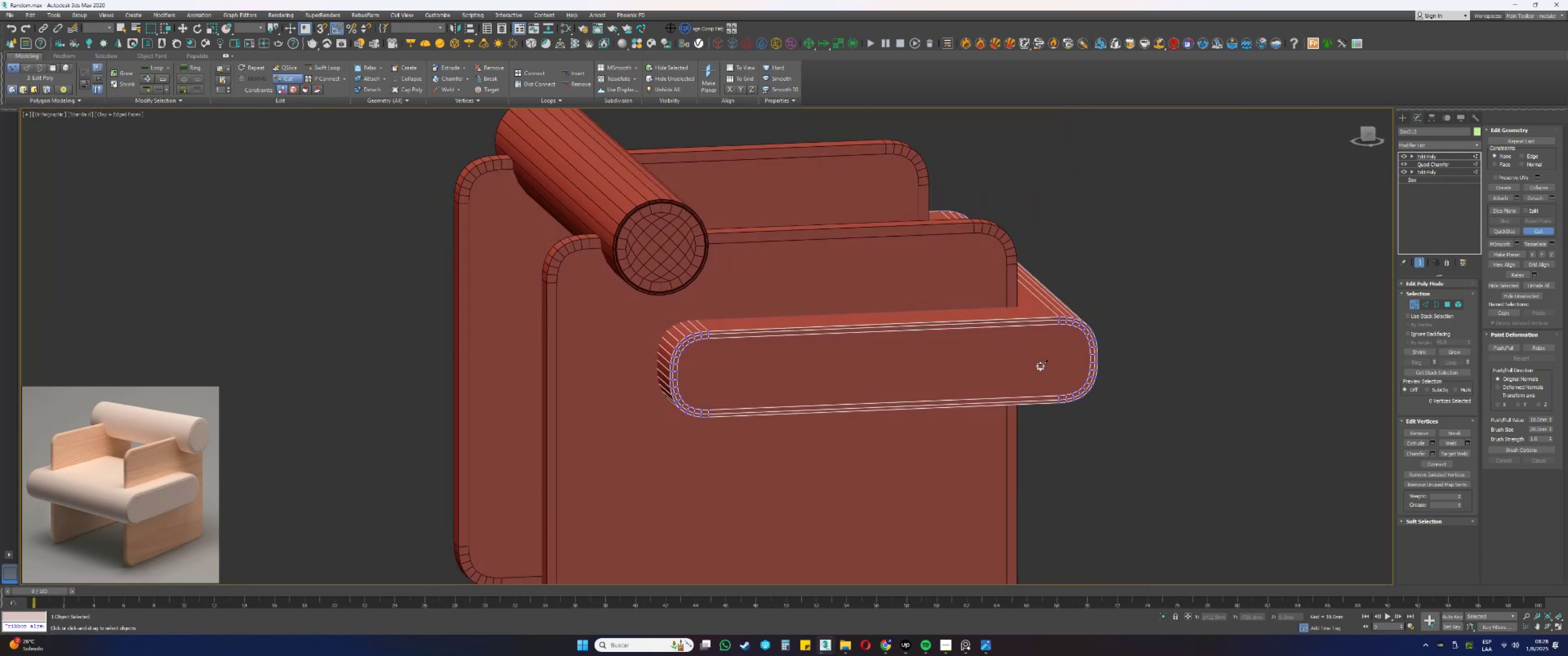 
scroll: coordinate [991, 362], scroll_direction: up, amount: 1.0
 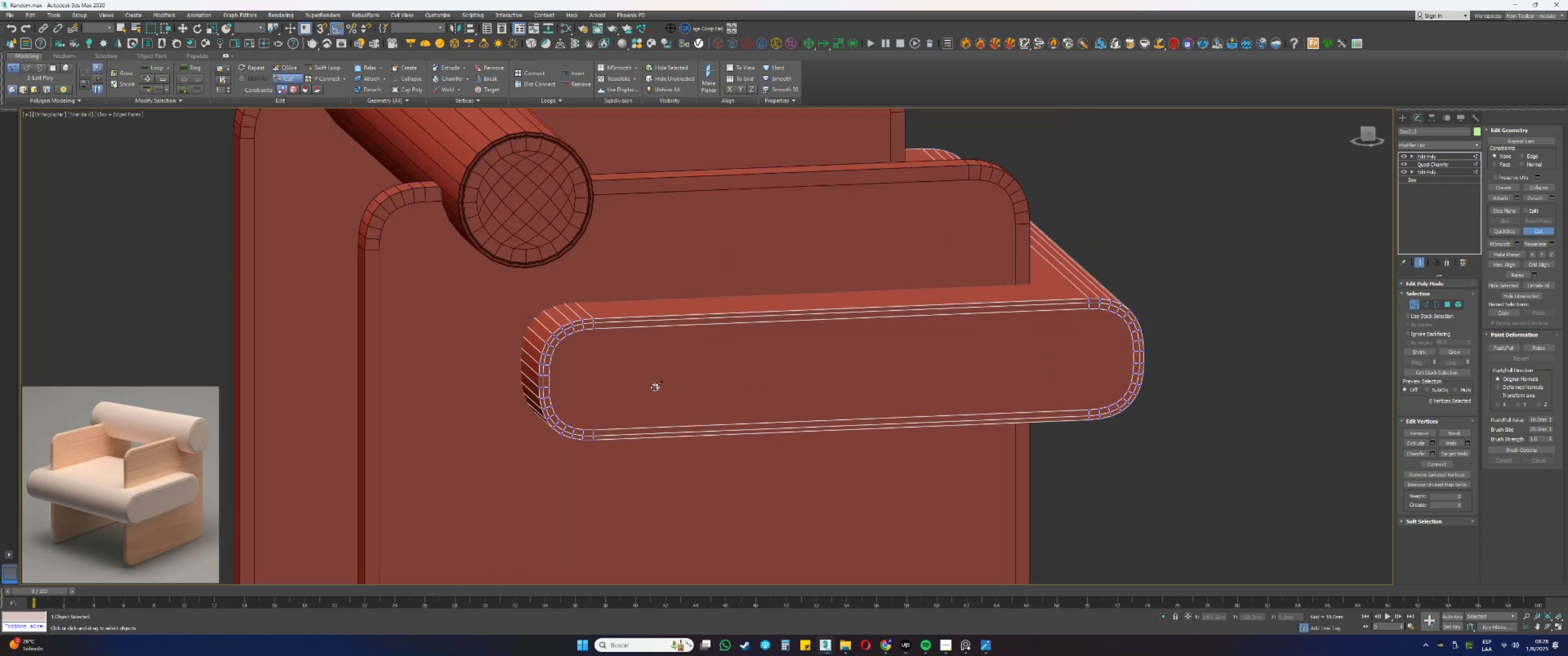 
hold_key(key=AltLeft, duration=0.34)
scroll: coordinate [517, 443], scroll_direction: up, amount: 2.0
 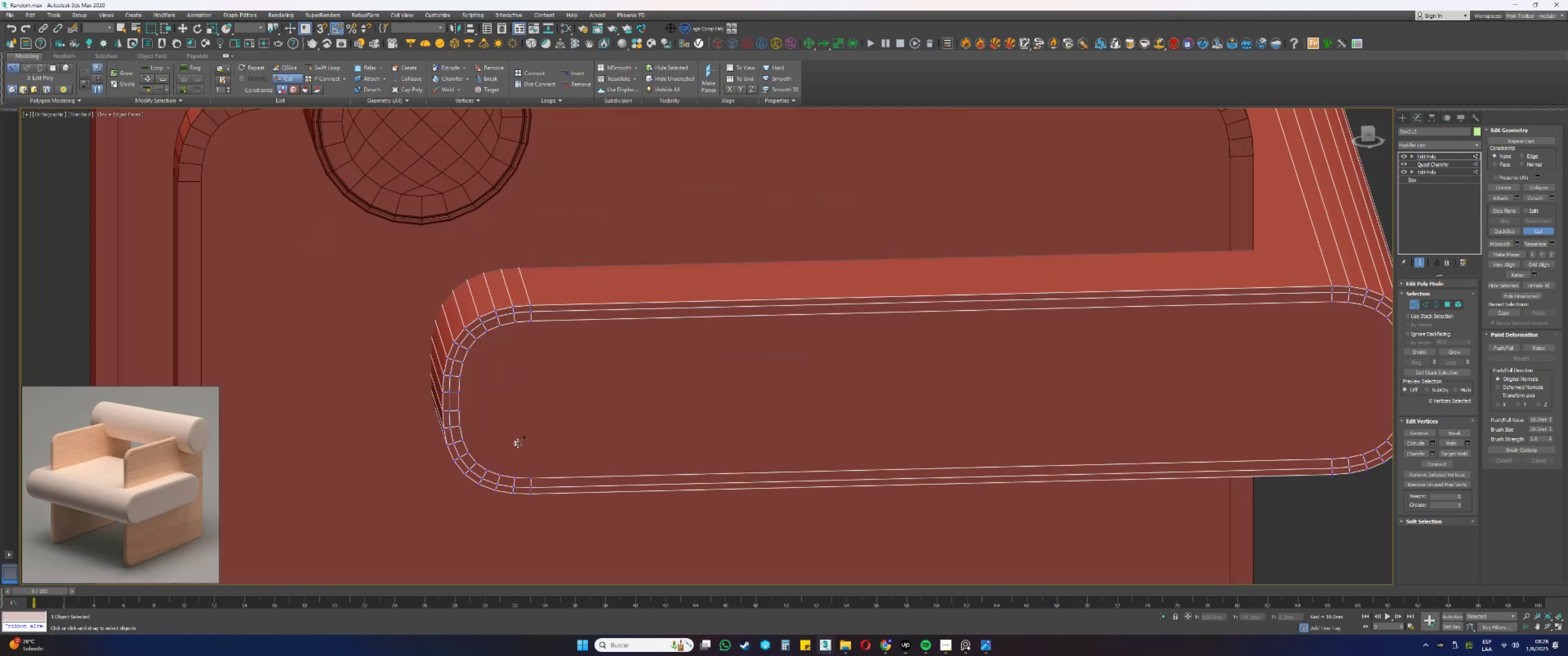 
right_click([517, 443])
 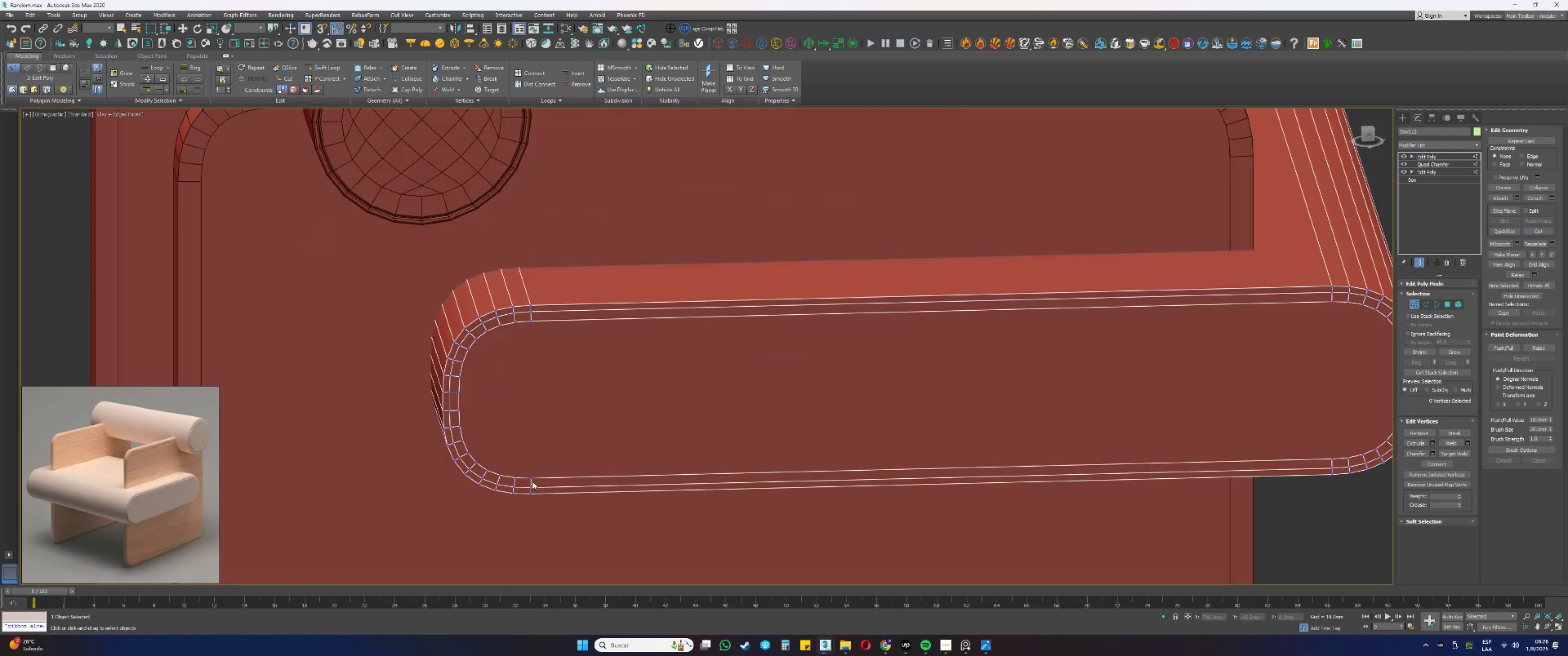 
left_click([531, 477])
 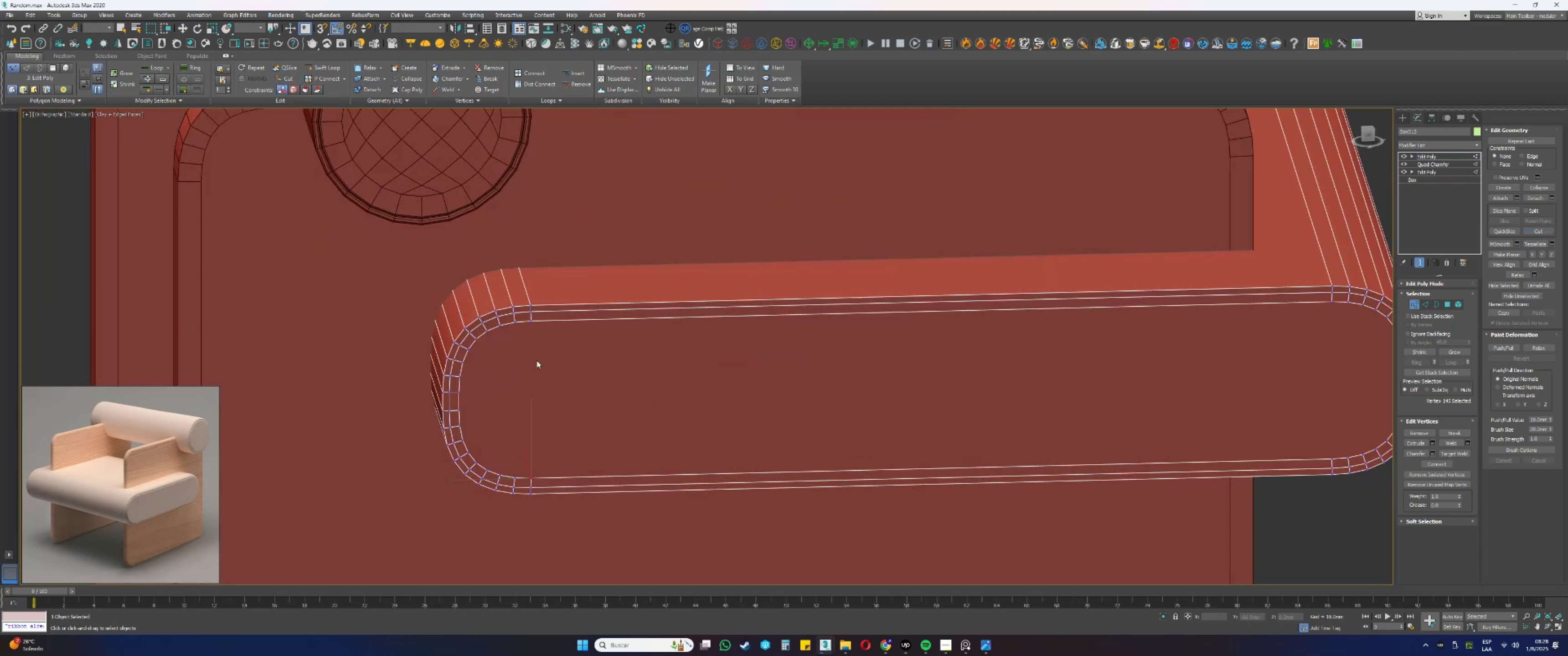 
hold_key(key=ControlLeft, duration=0.58)
left_click([531, 323])
 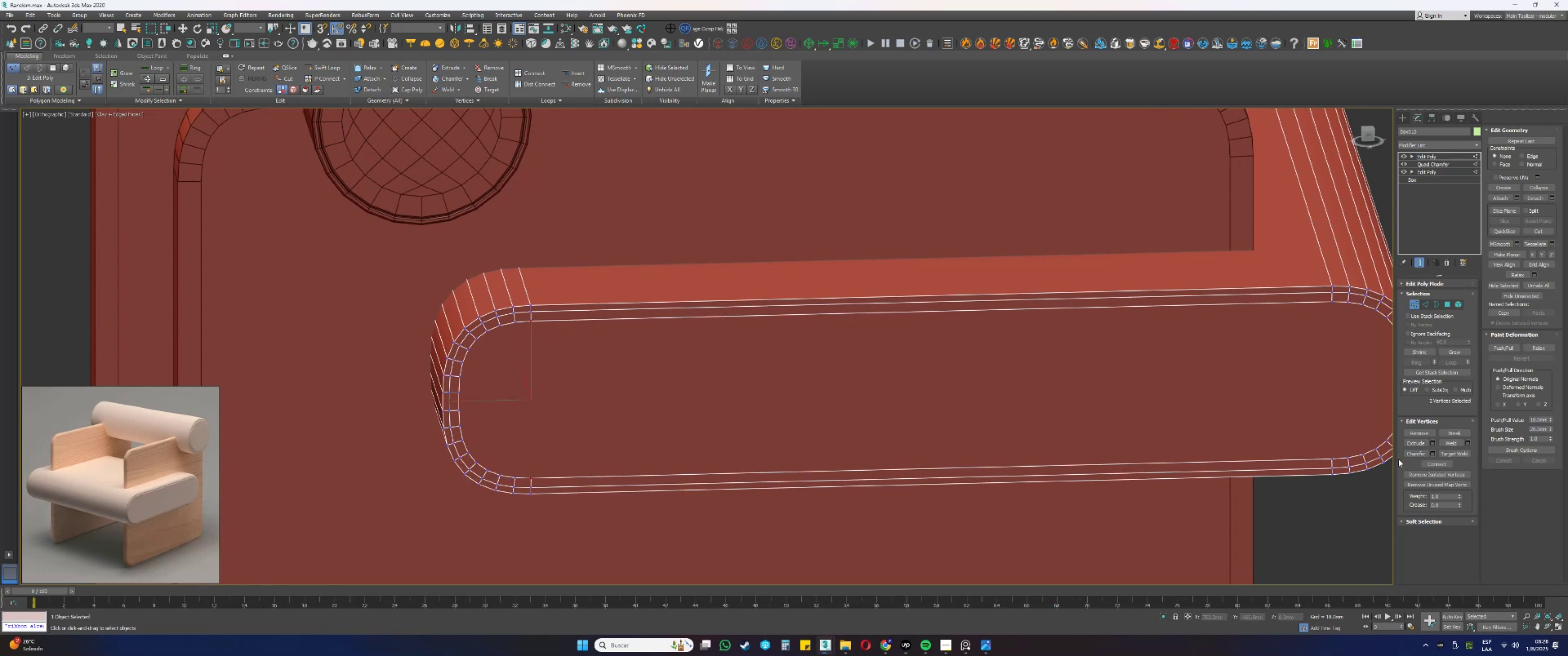 
left_click([1433, 464])
 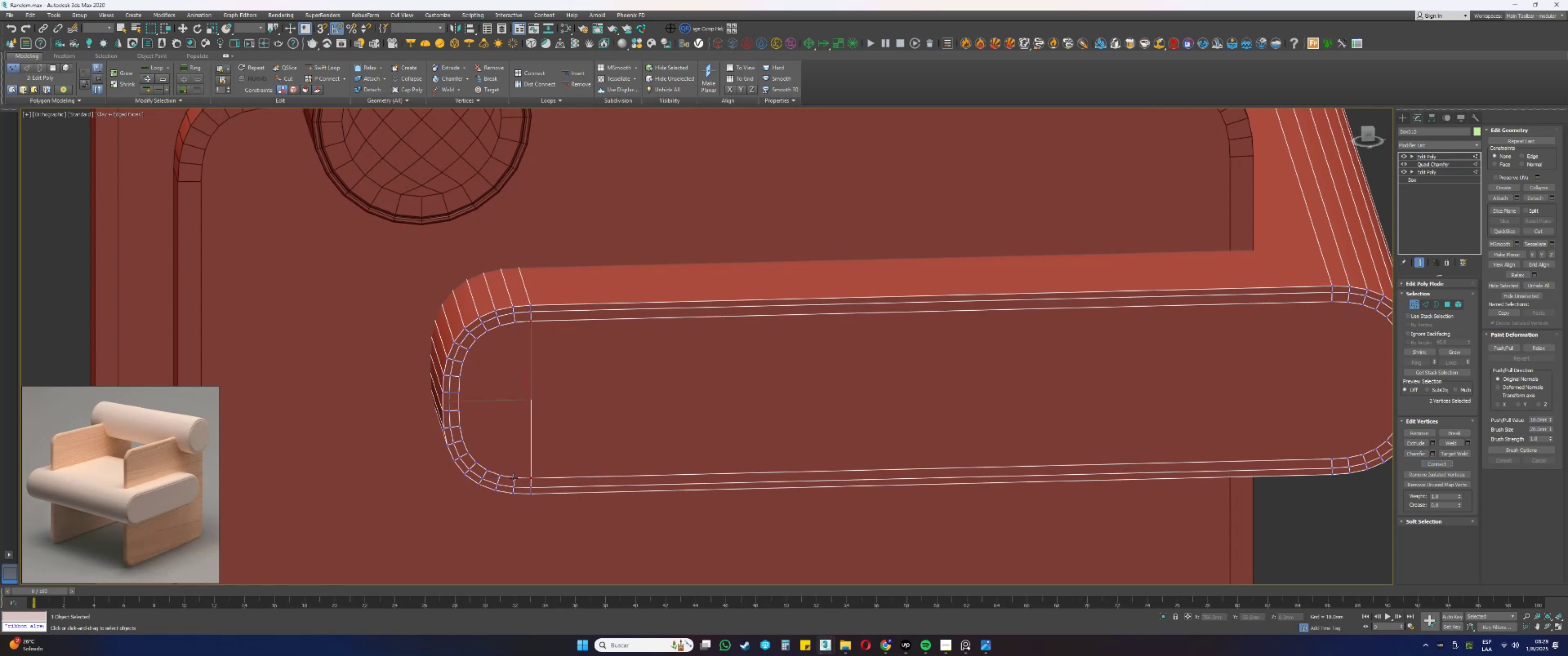 
hold_key(key=ControlLeft, duration=0.61)
left_click([514, 323])
 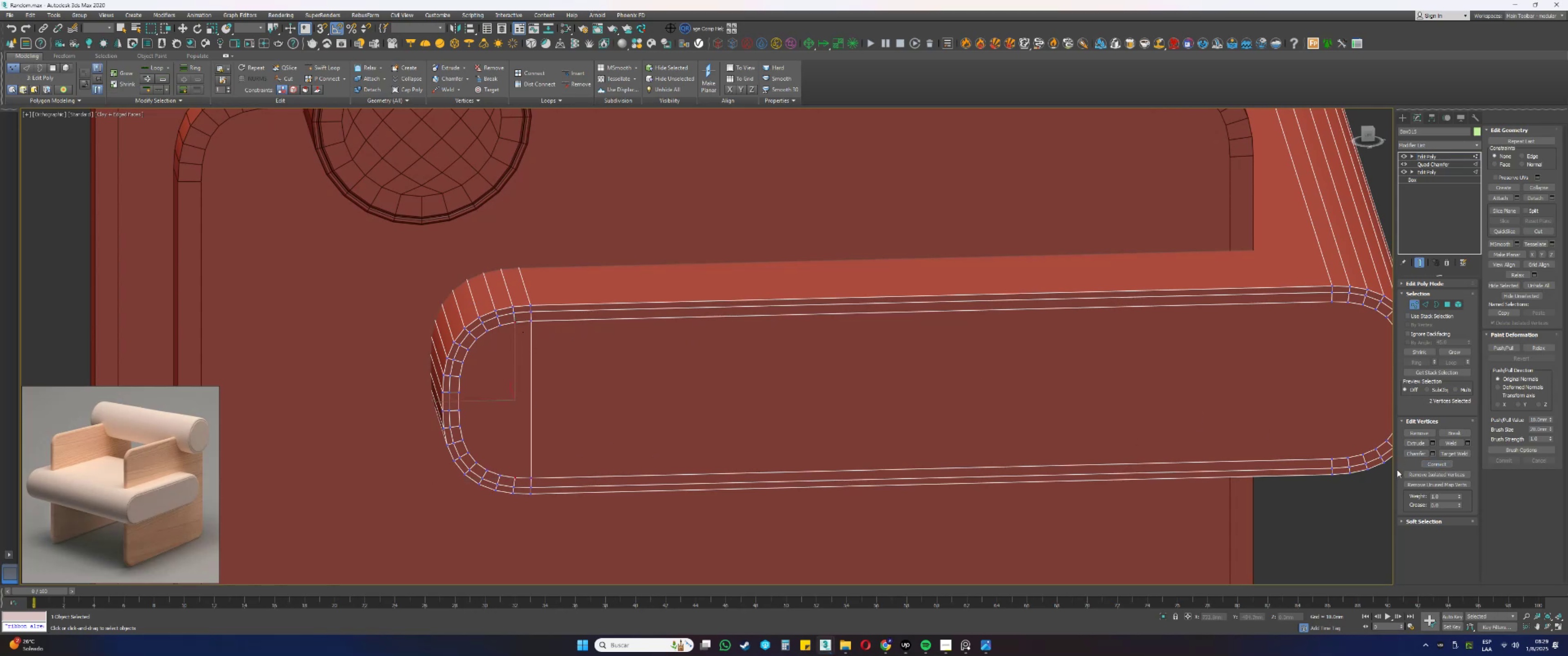 
left_click([1434, 465])
 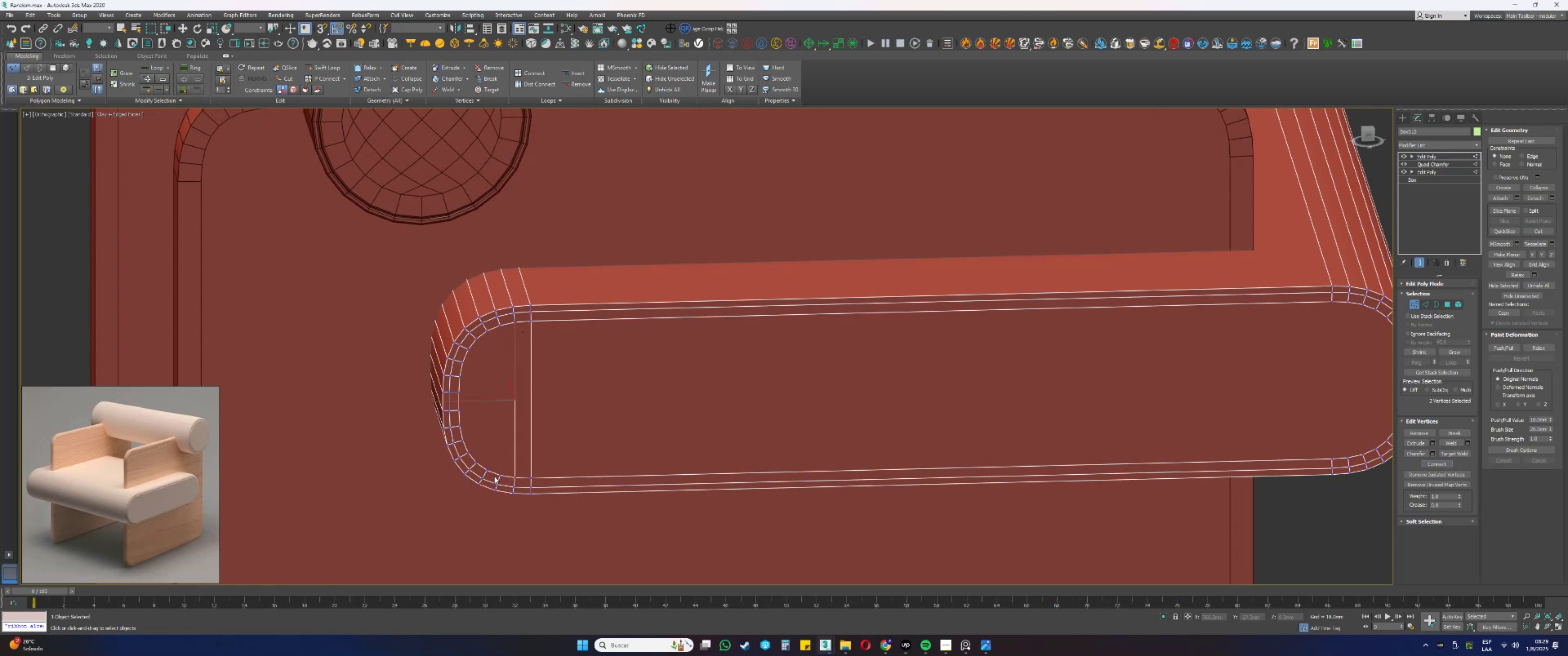 
left_click([503, 474])
 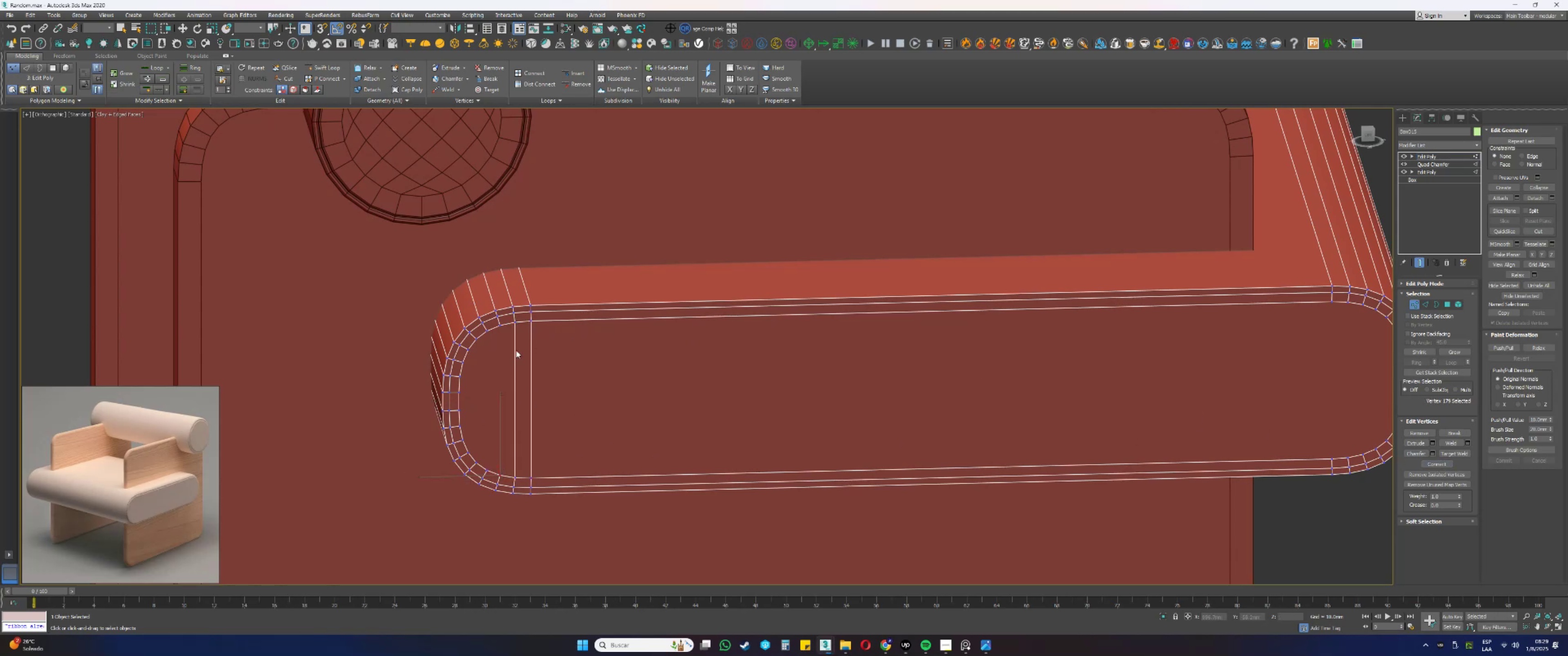 
hold_key(key=ControlLeft, duration=0.67)
left_click([501, 325])
 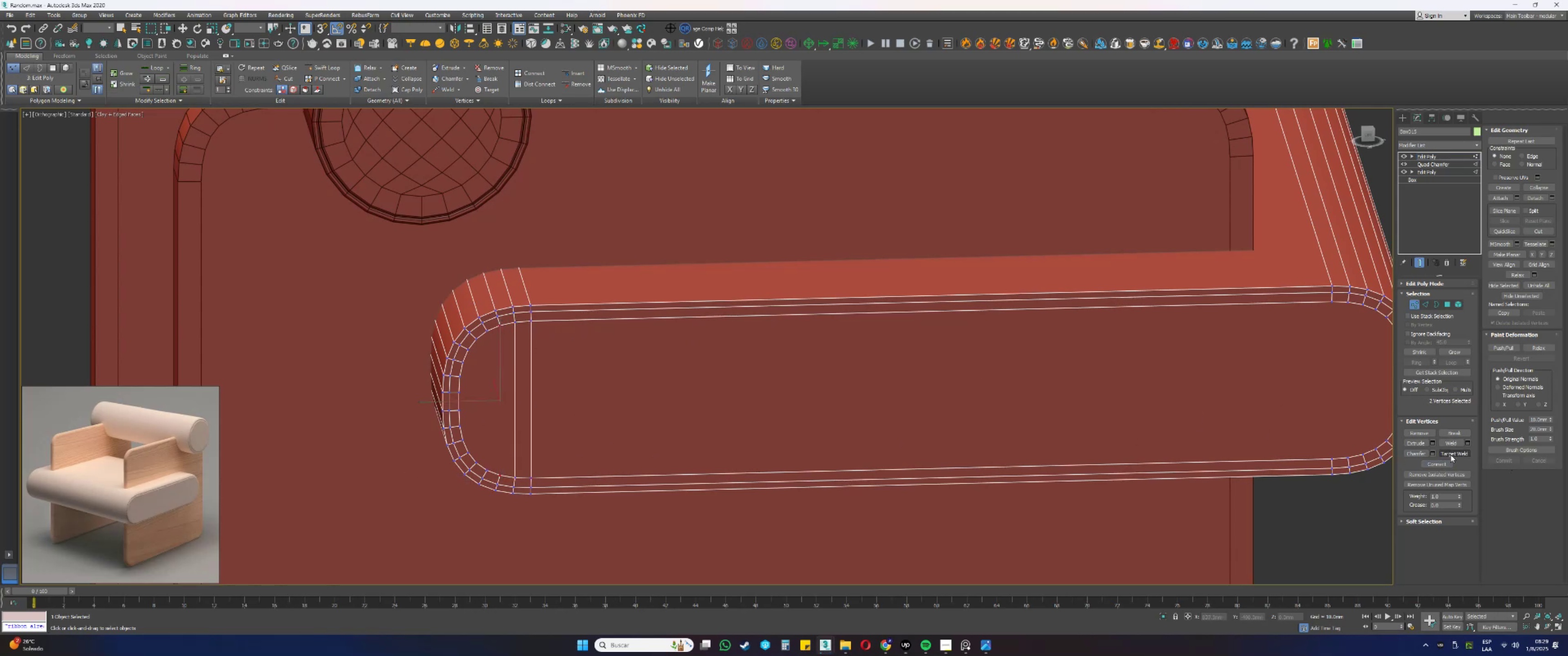 
left_click([1445, 465])
 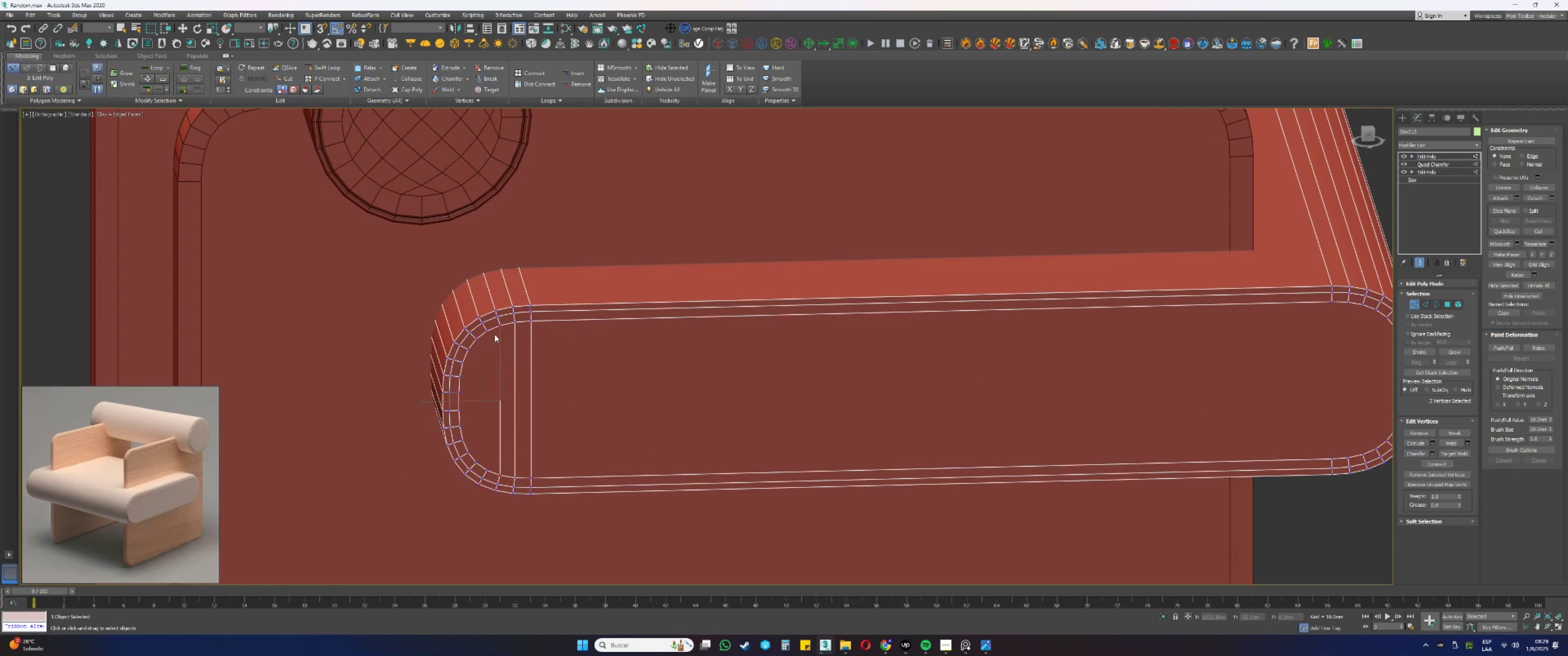 
left_click([489, 332])
 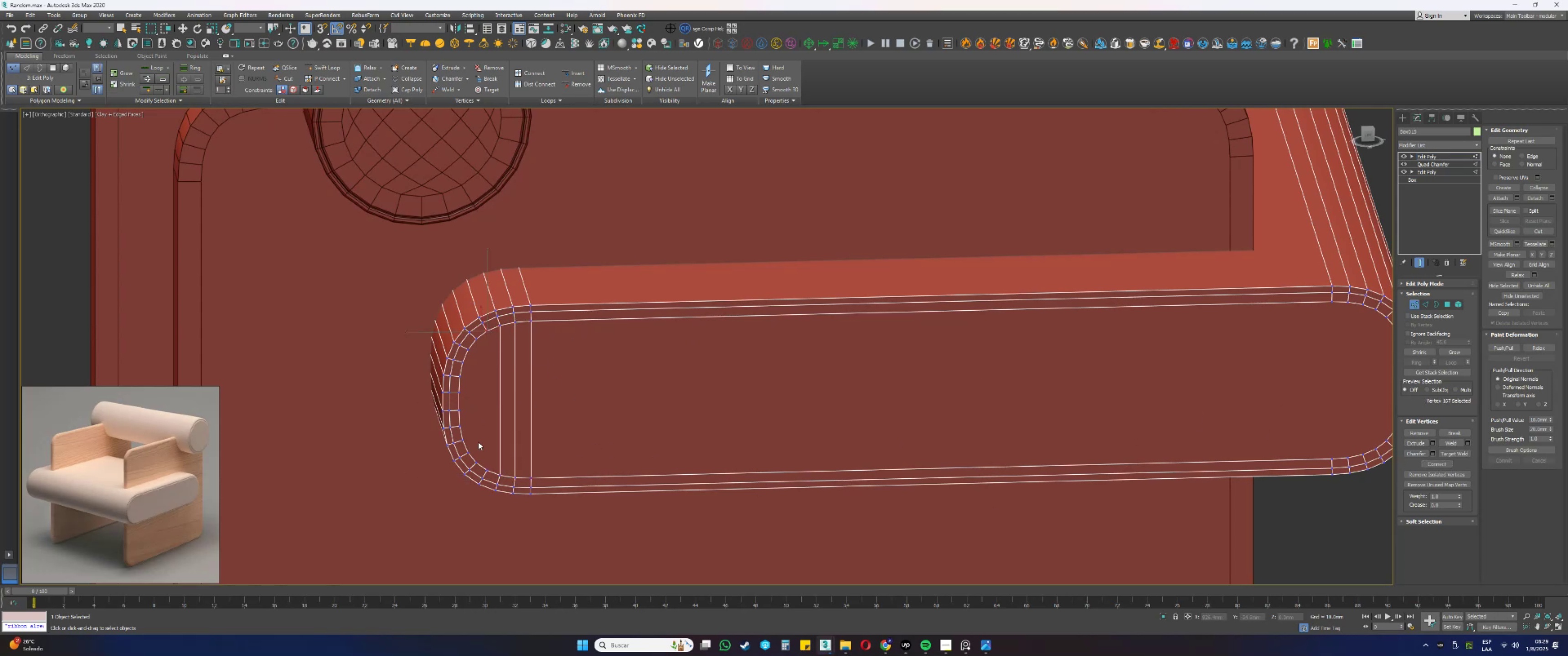 
hold_key(key=ControlLeft, duration=0.71)
left_click([485, 471])
 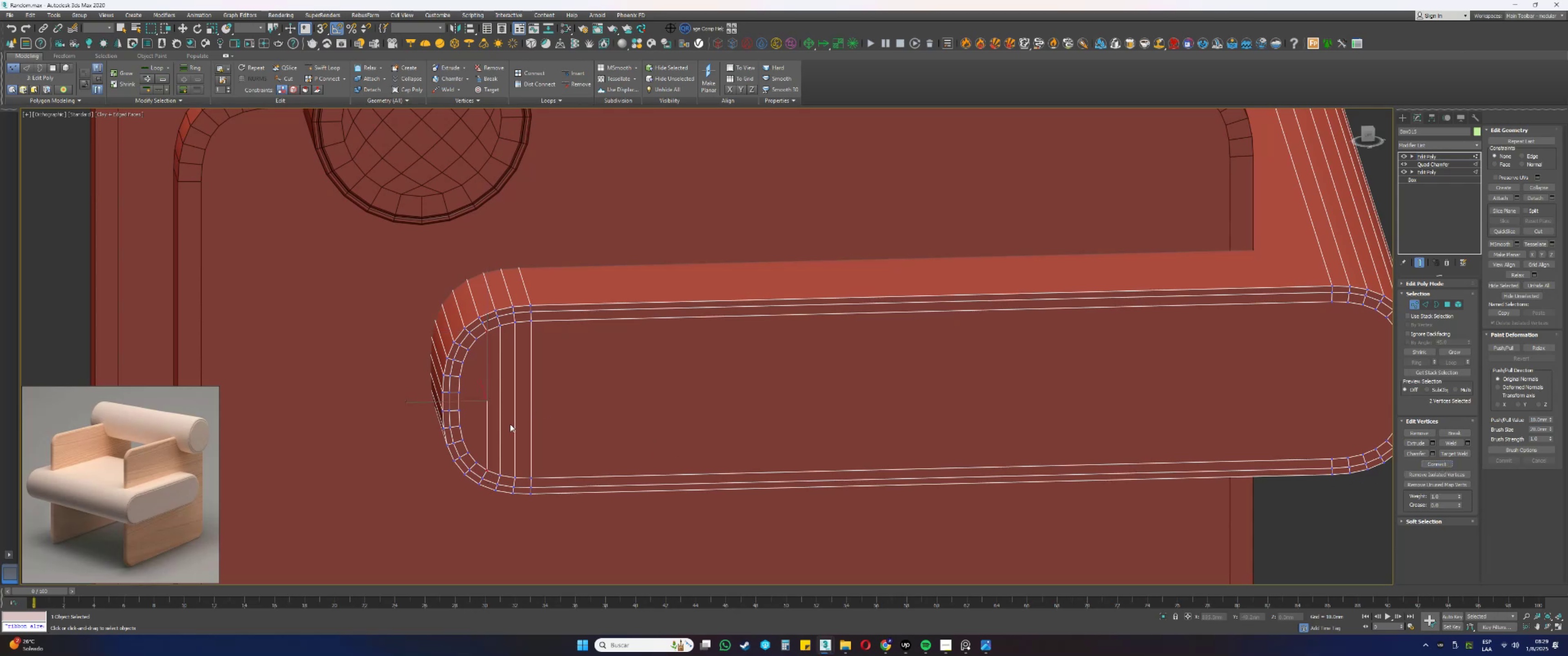 
left_click([478, 461])
 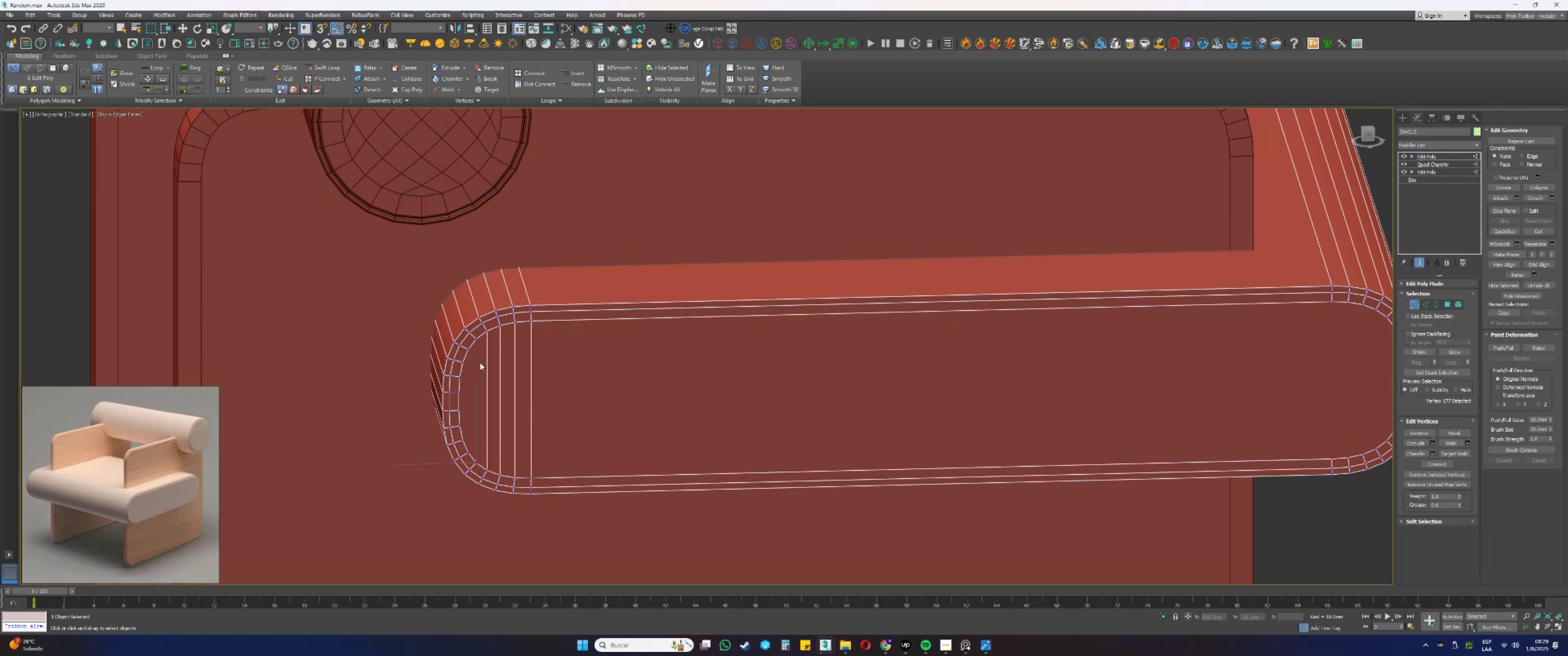 
hold_key(key=ControlLeft, duration=0.64)
left_click([478, 338])
 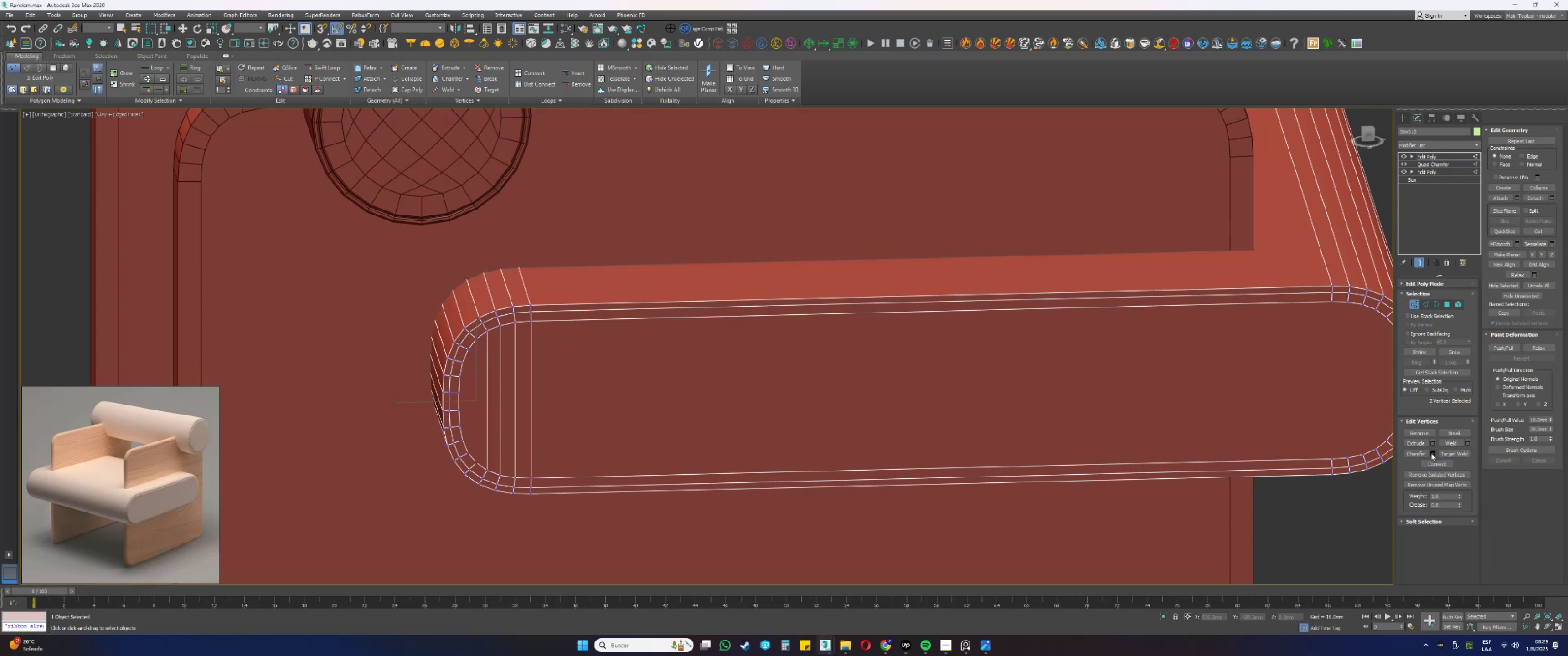 
left_click([1431, 462])
 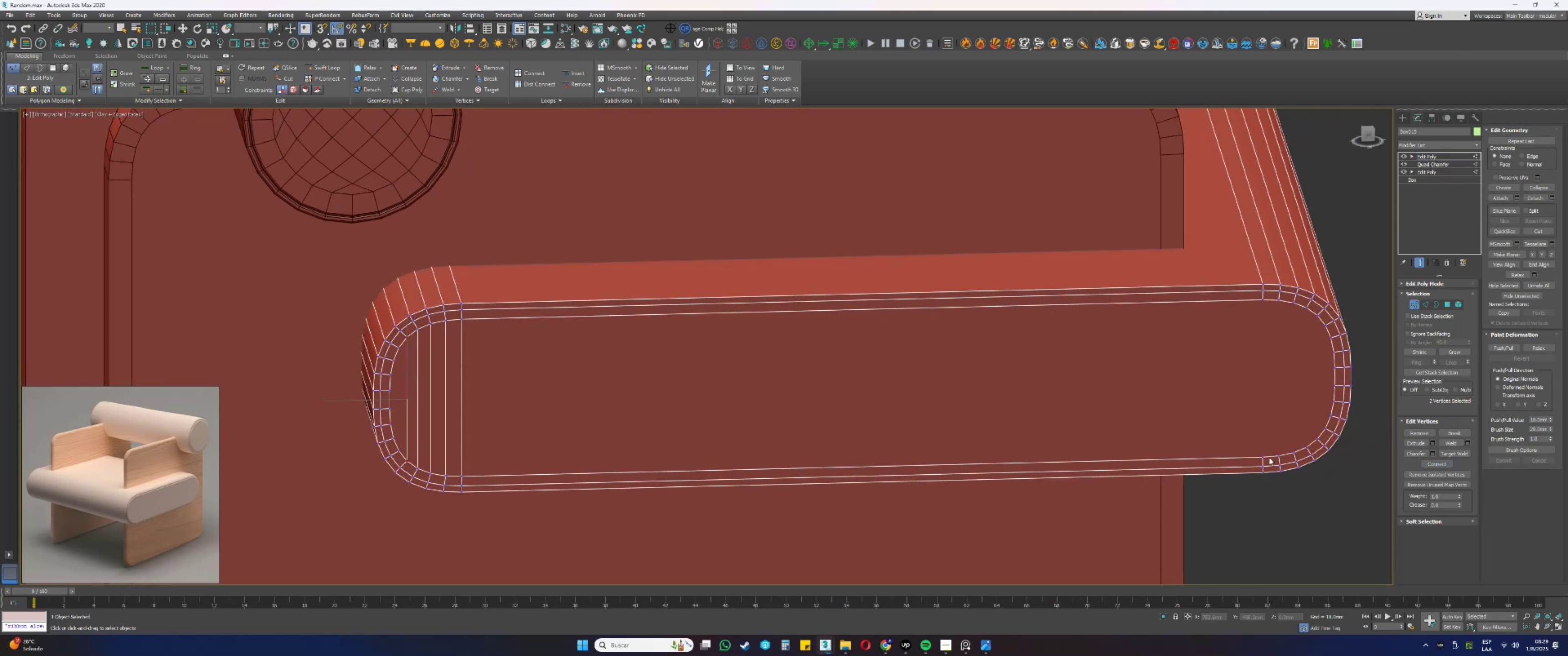 
left_click([1264, 456])
 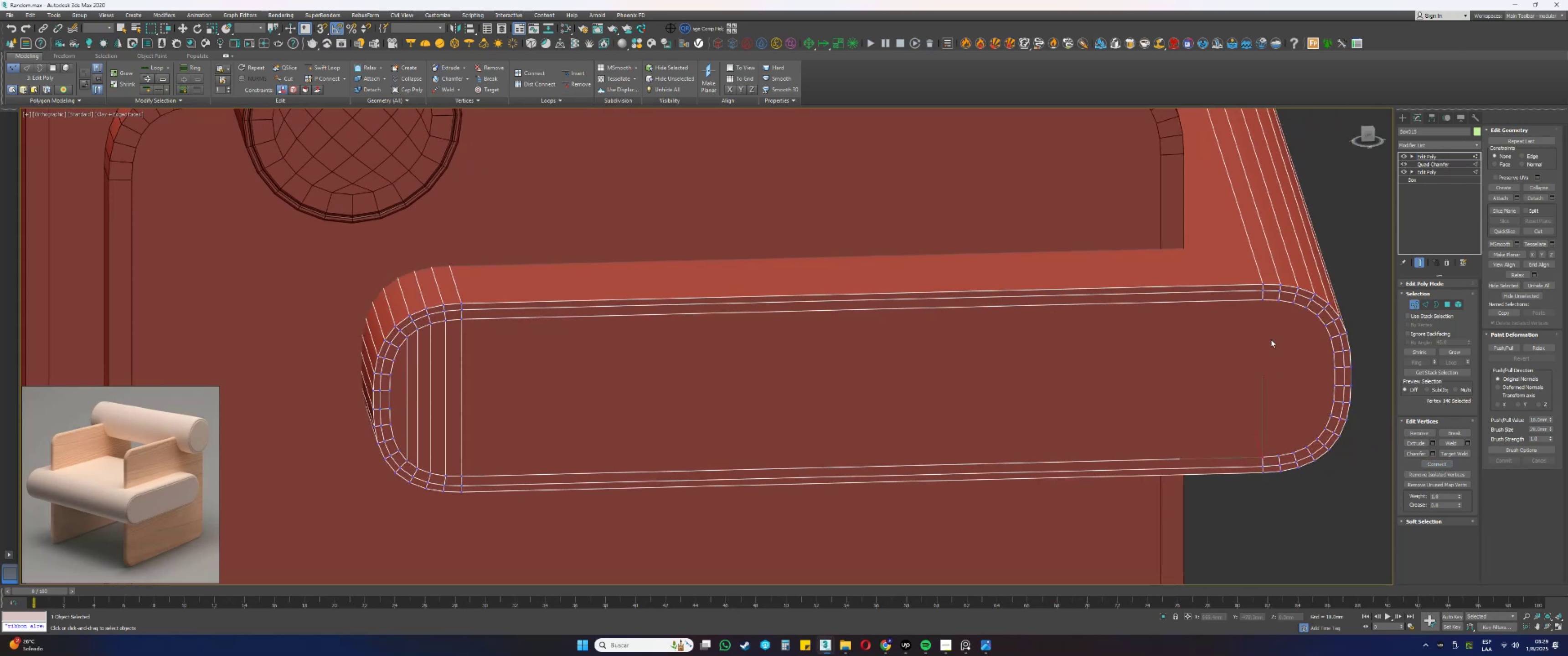 
hold_key(key=ControlLeft, duration=0.45)
left_click([1263, 301])
 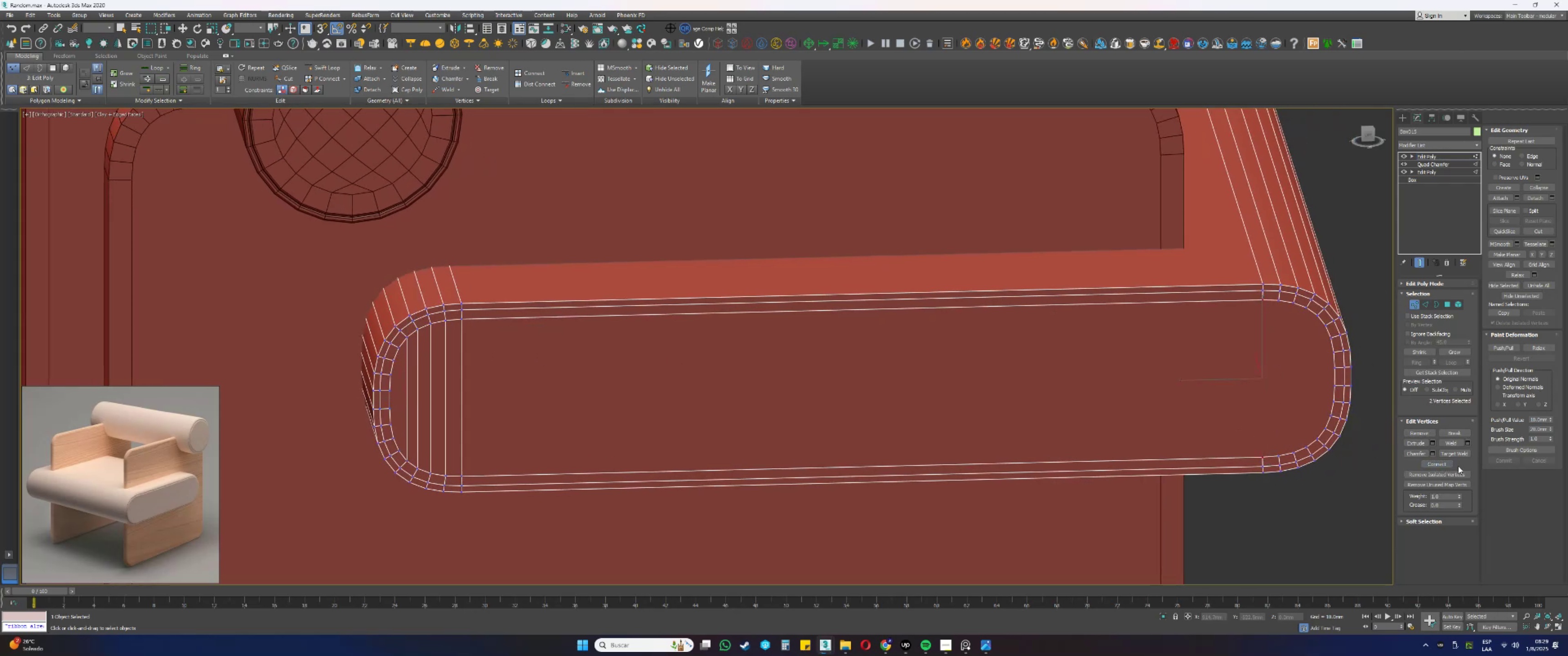 
left_click([1446, 465])
 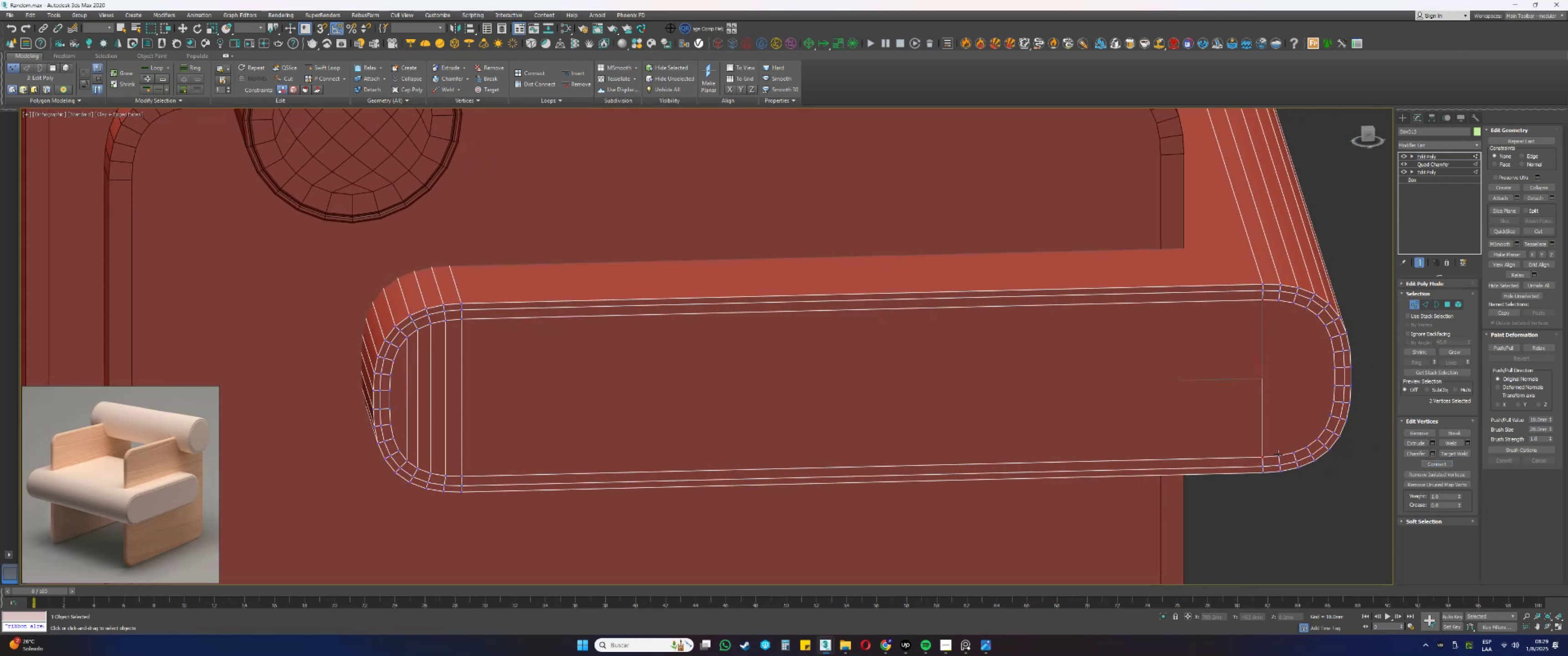 
left_click([1279, 455])
 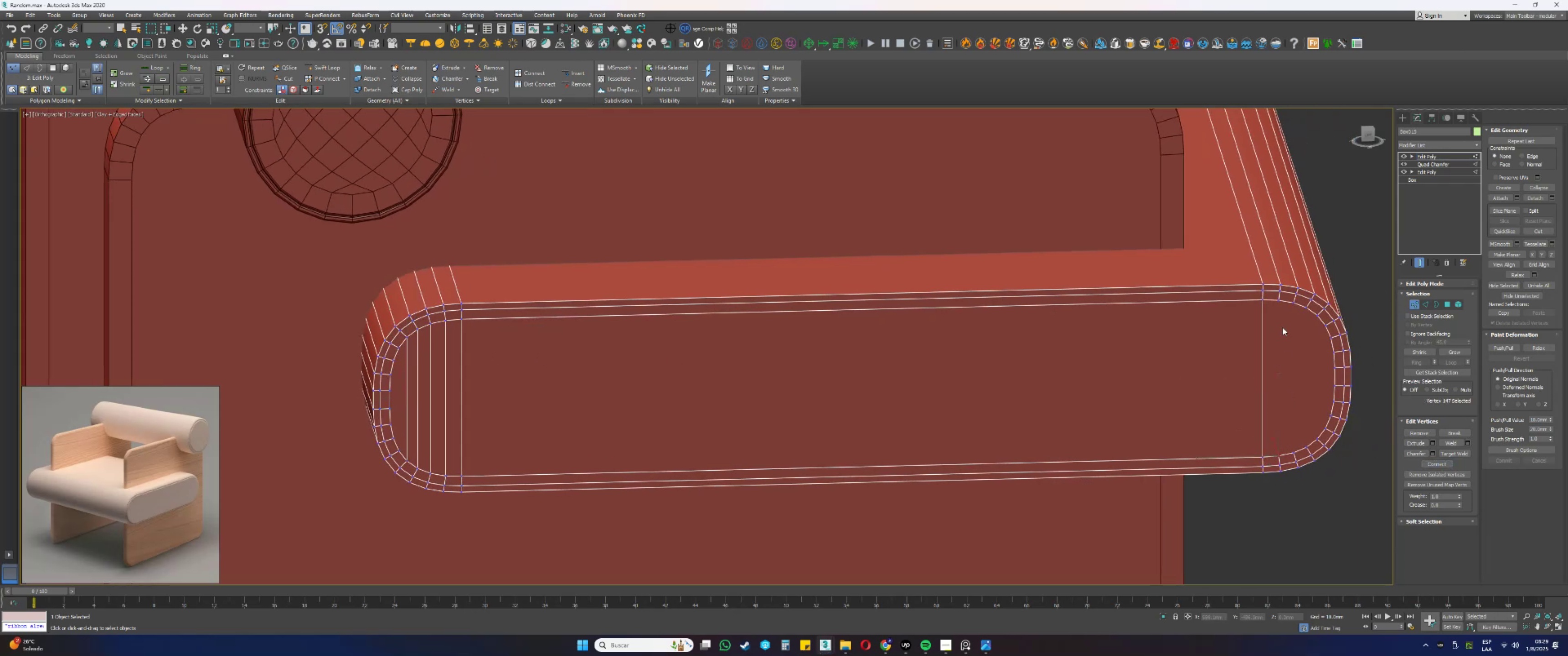 
hold_key(key=ControlLeft, duration=0.81)
left_click([1279, 302])
 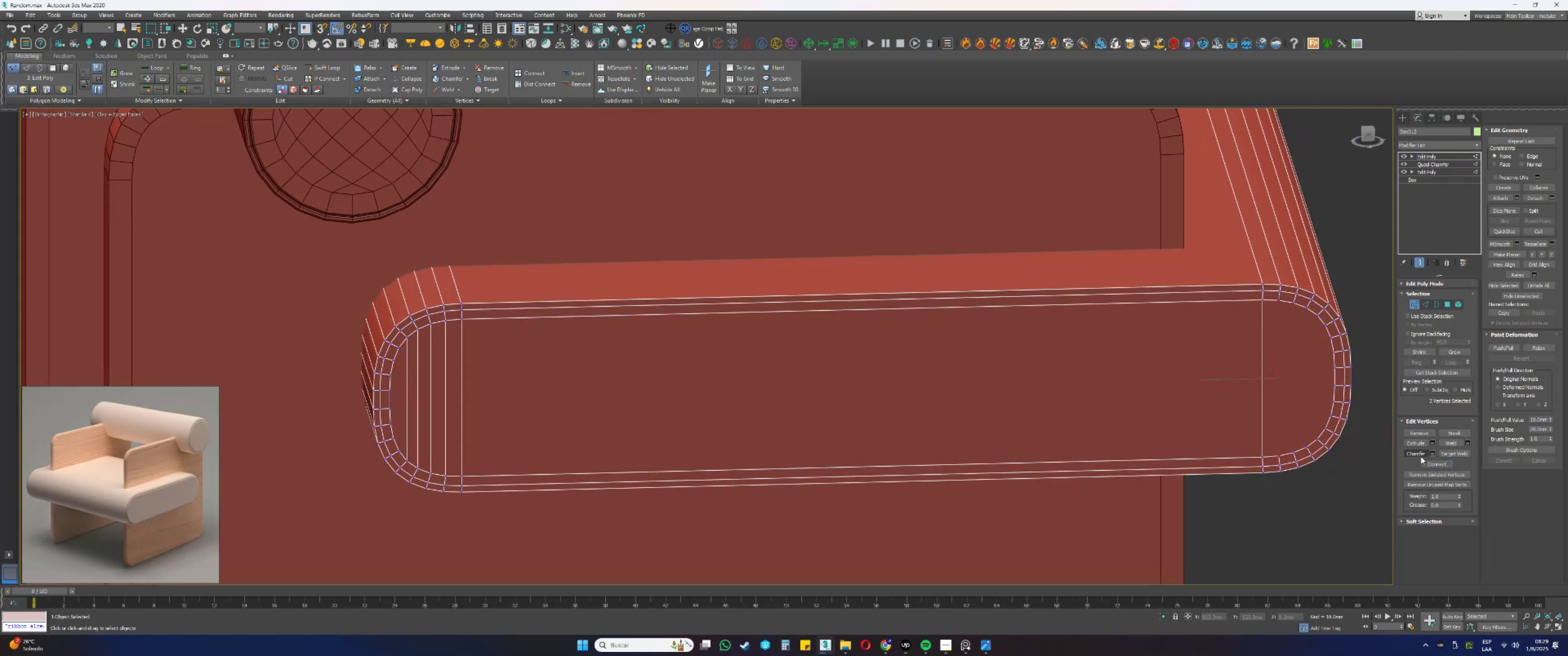 
left_click([1433, 465])
 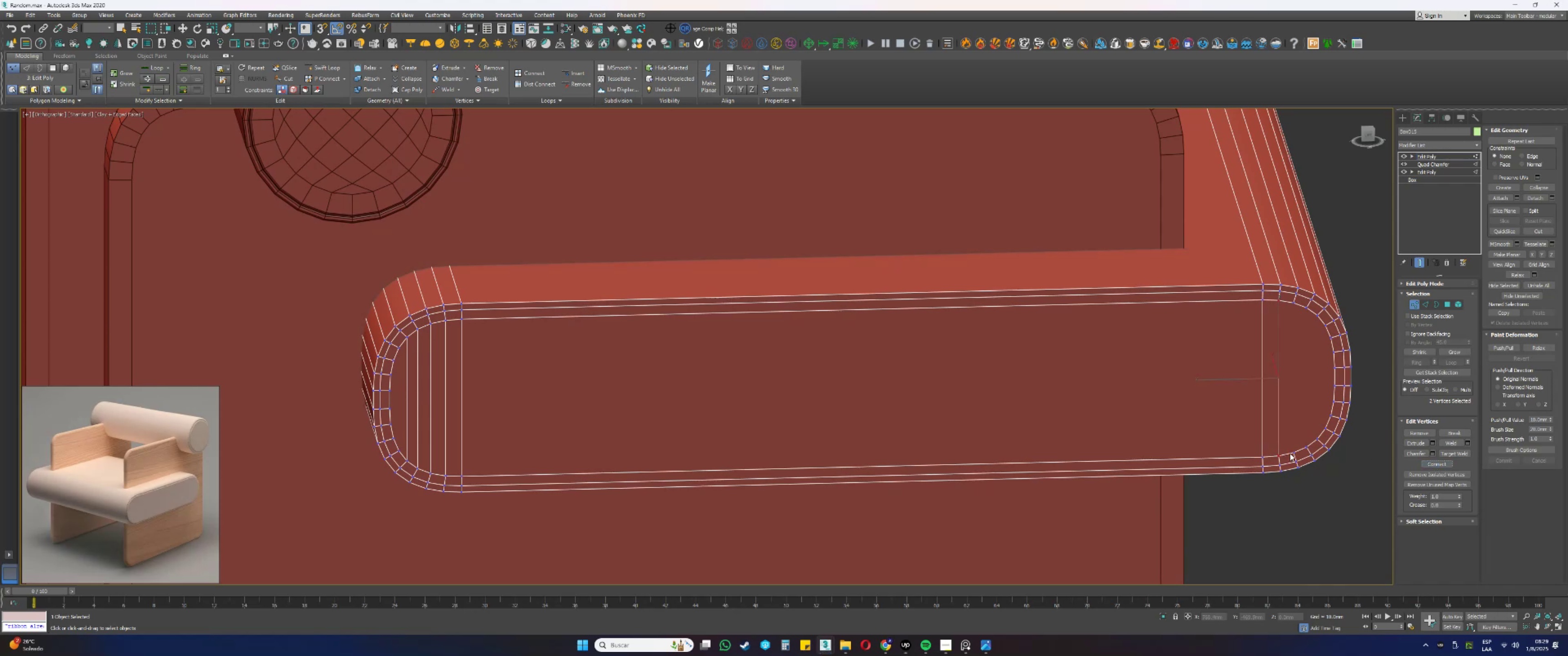 
left_click([1292, 453])
 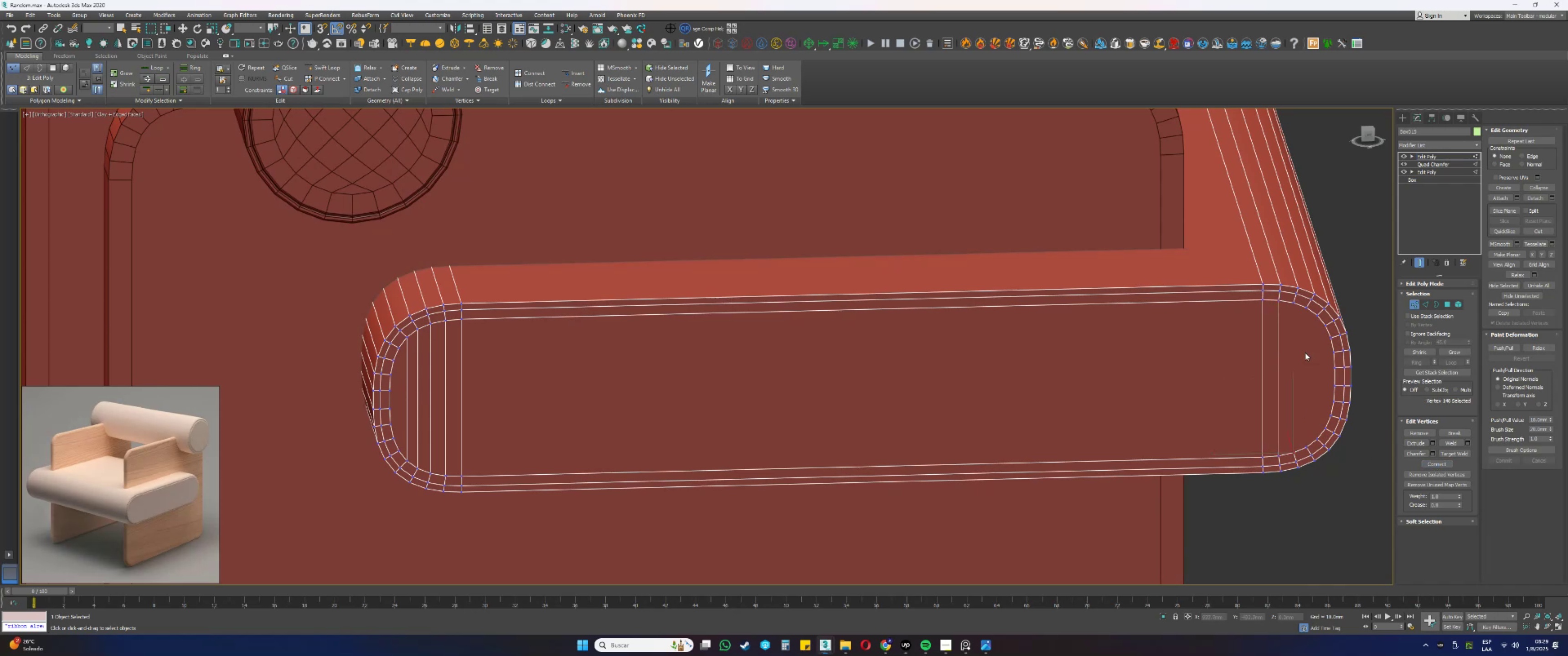 
hold_key(key=ControlLeft, duration=0.57)
left_click([1295, 304])
 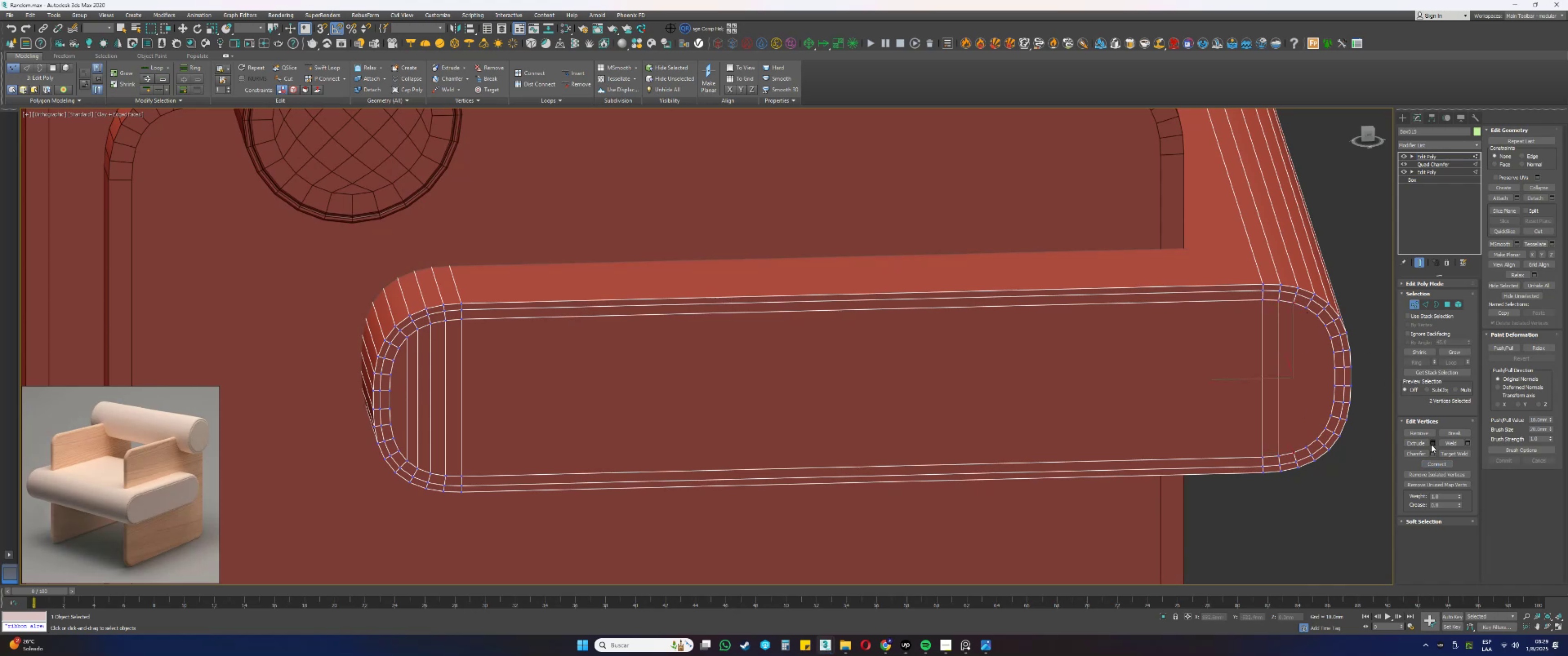 
left_click([1435, 466])
 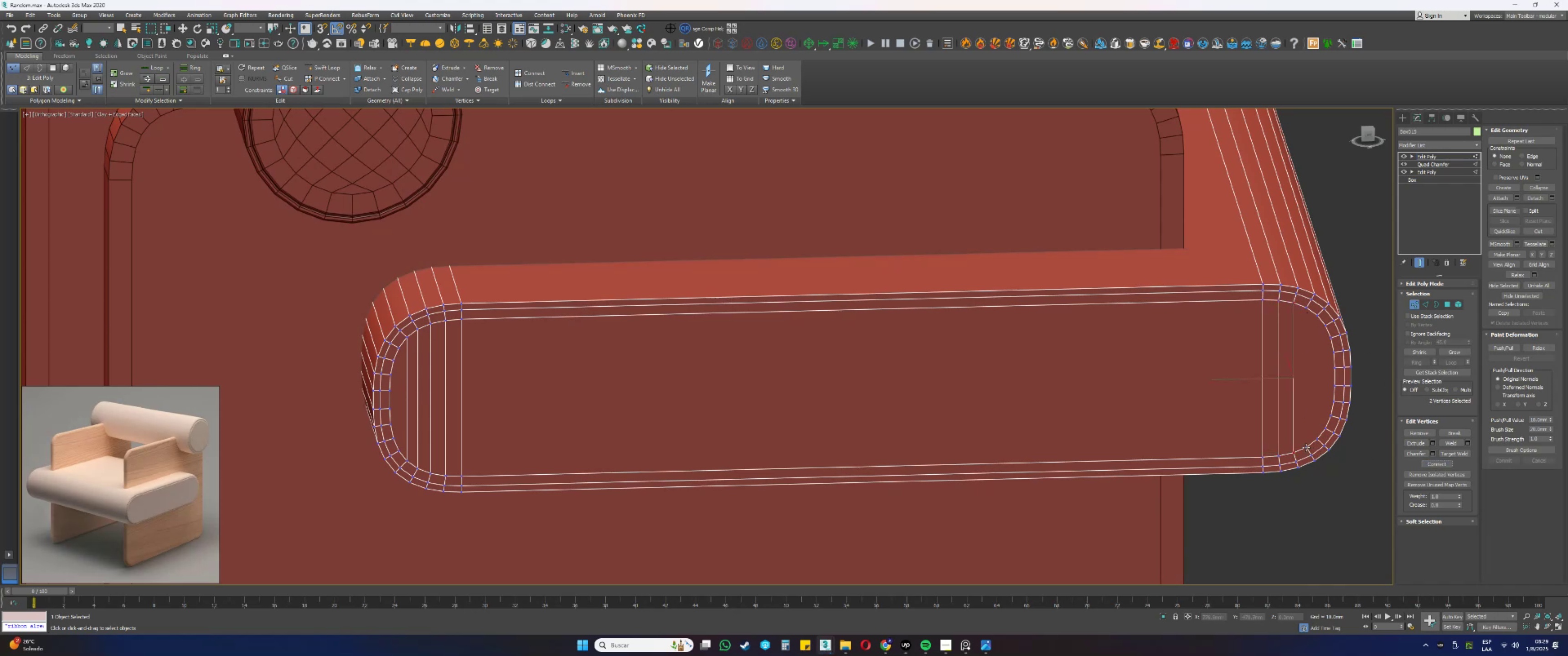 
hold_key(key=ControlLeft, duration=0.7)
left_click([1307, 310])
 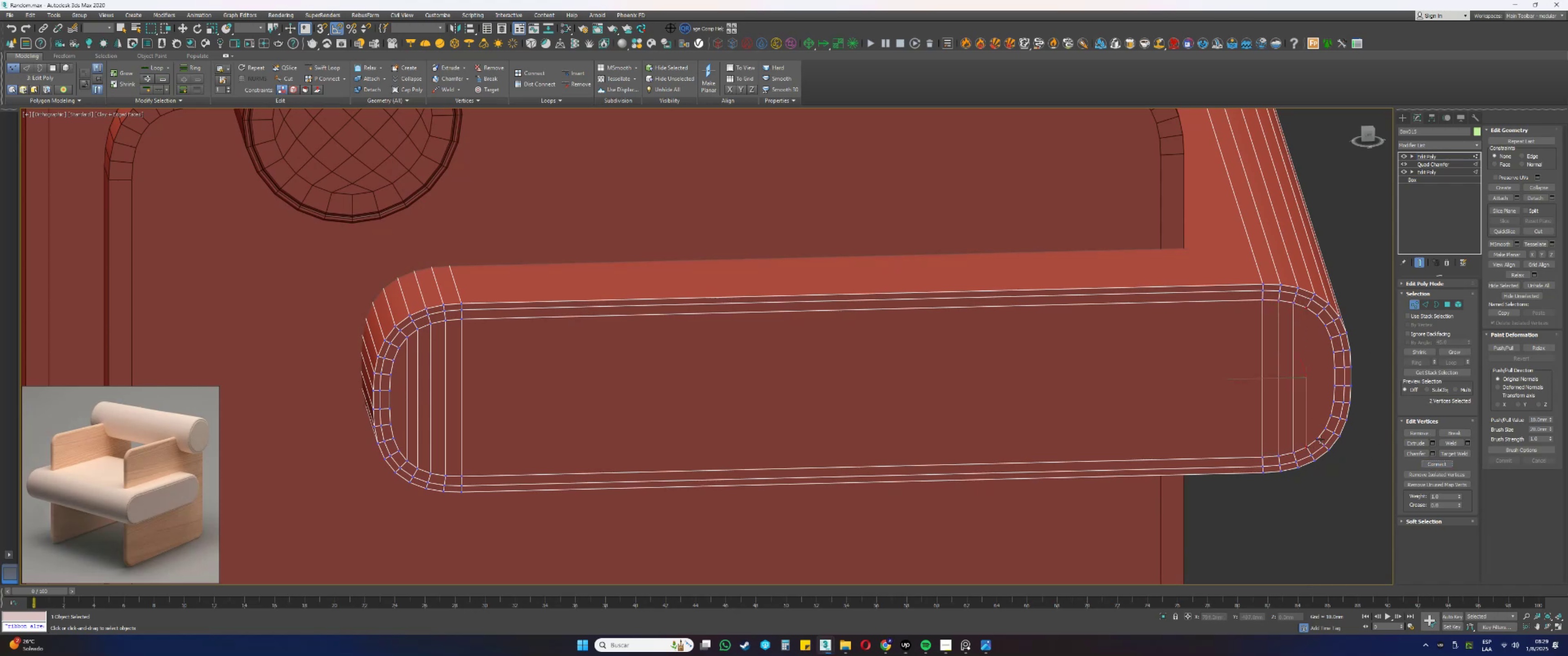 
hold_key(key=ControlLeft, duration=0.71)
left_click([1316, 318])
 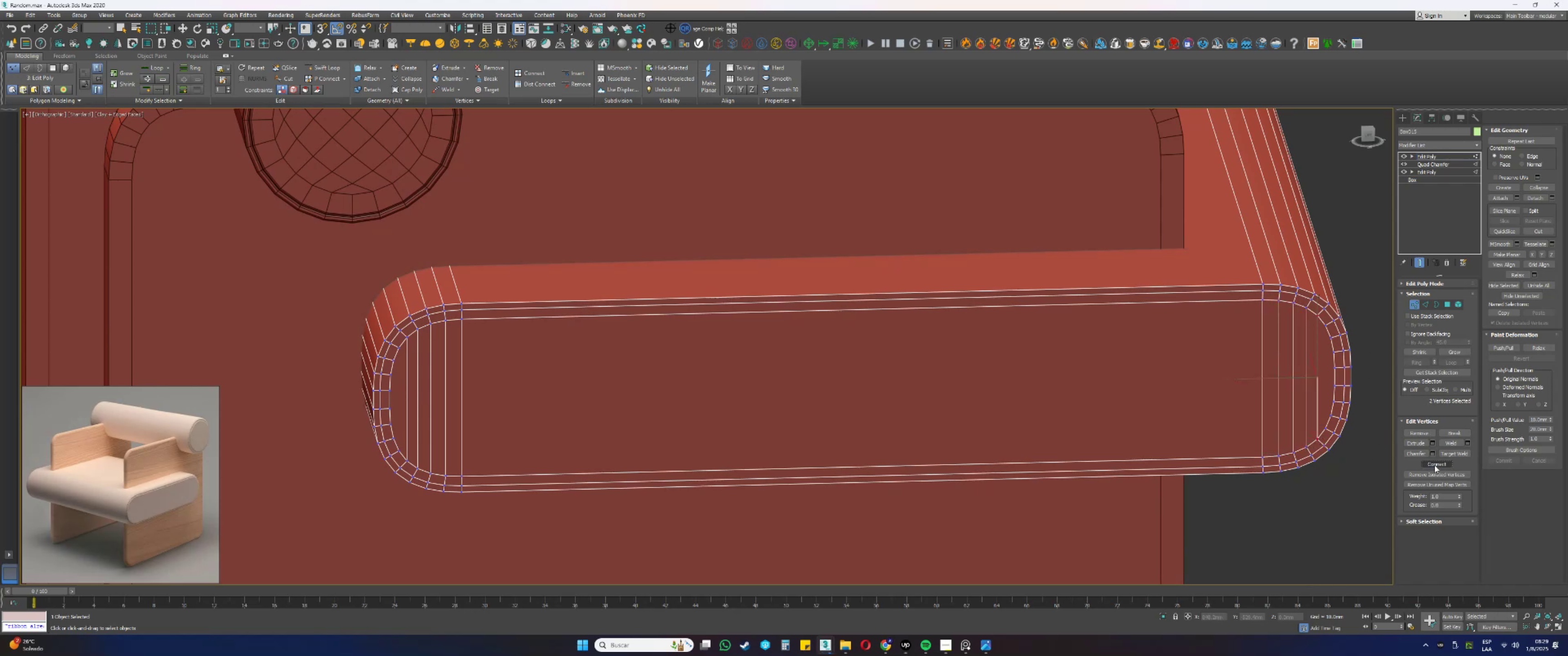 
double_click([1347, 479])
 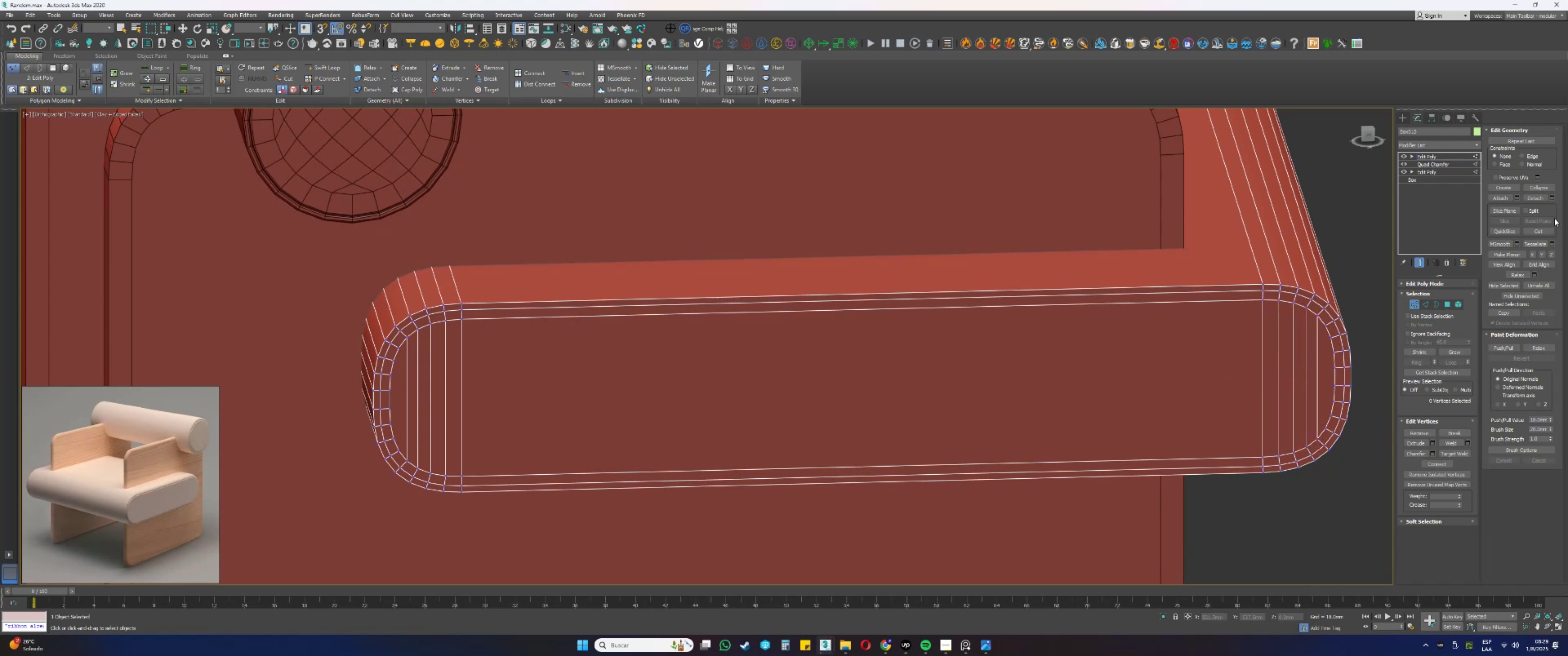 
left_click([1535, 230])
 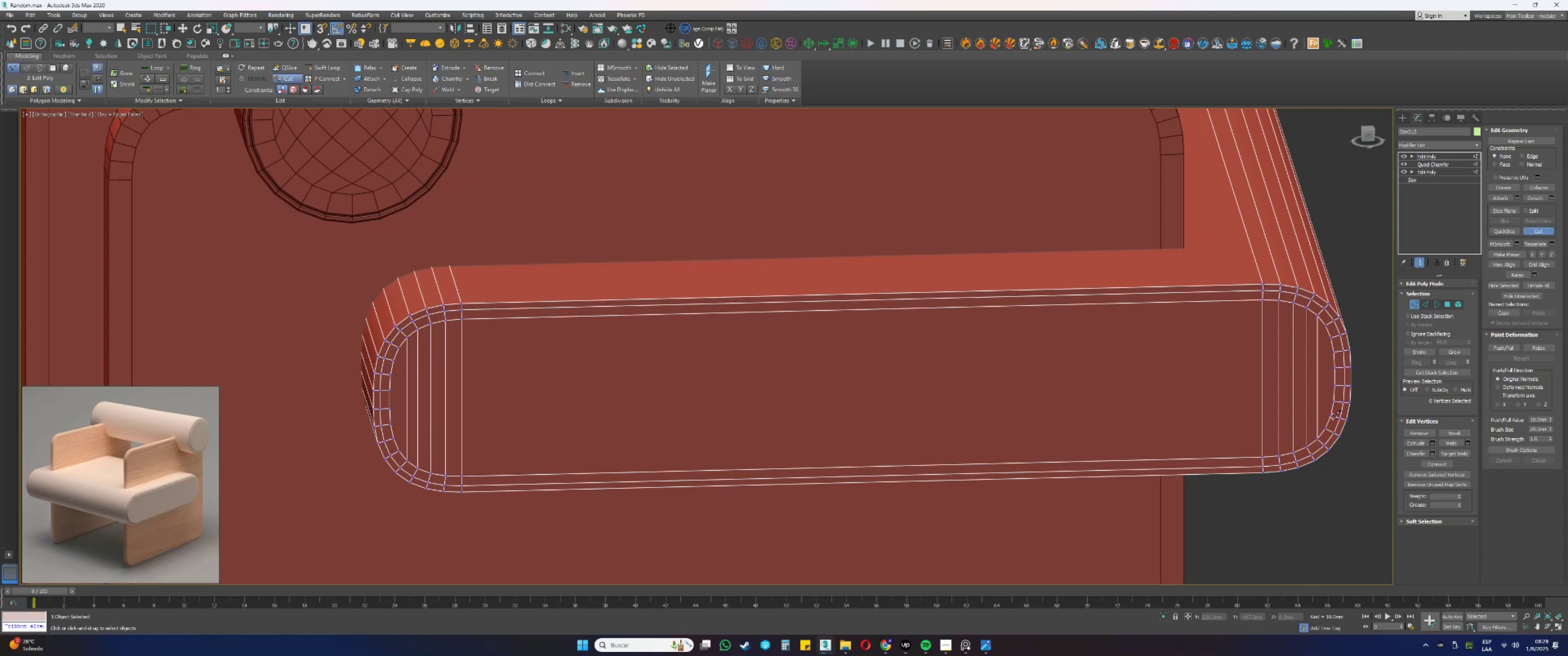 
left_click([1331, 416])
 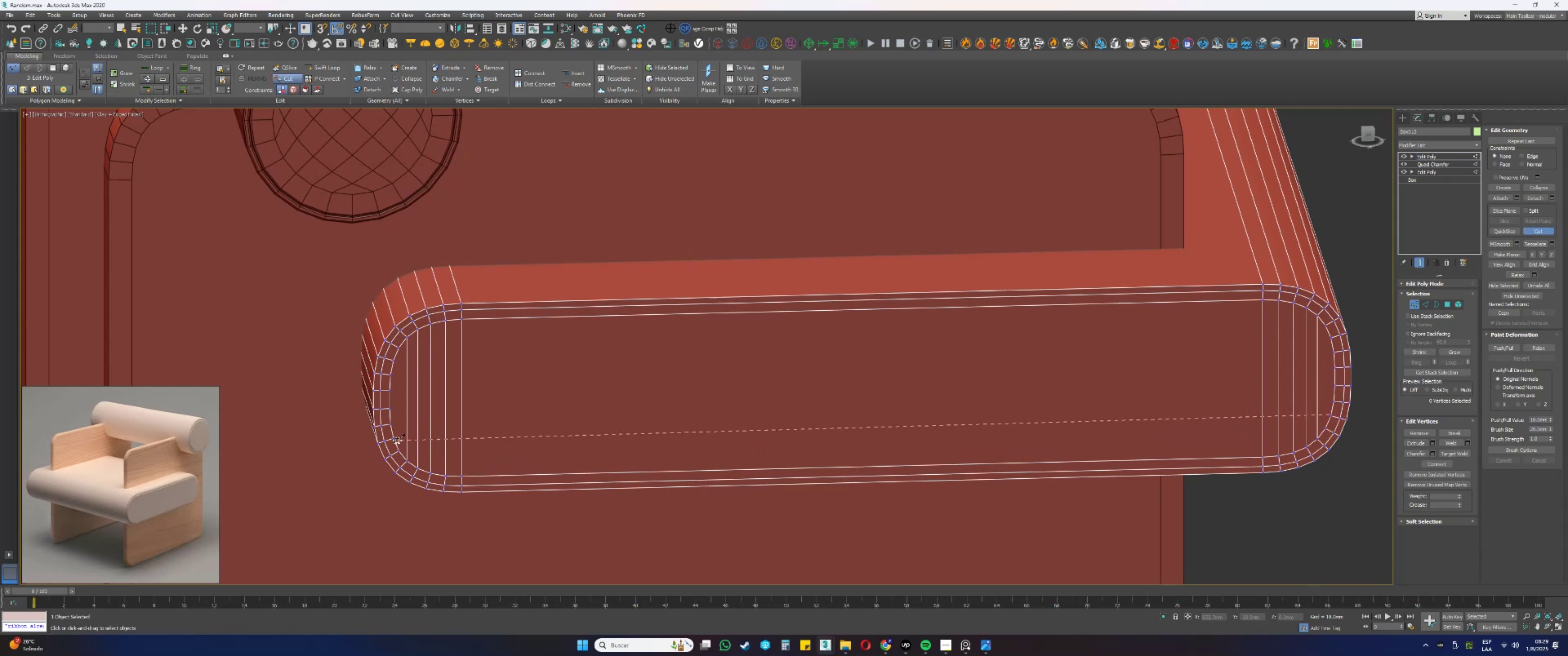 
left_click([395, 439])
 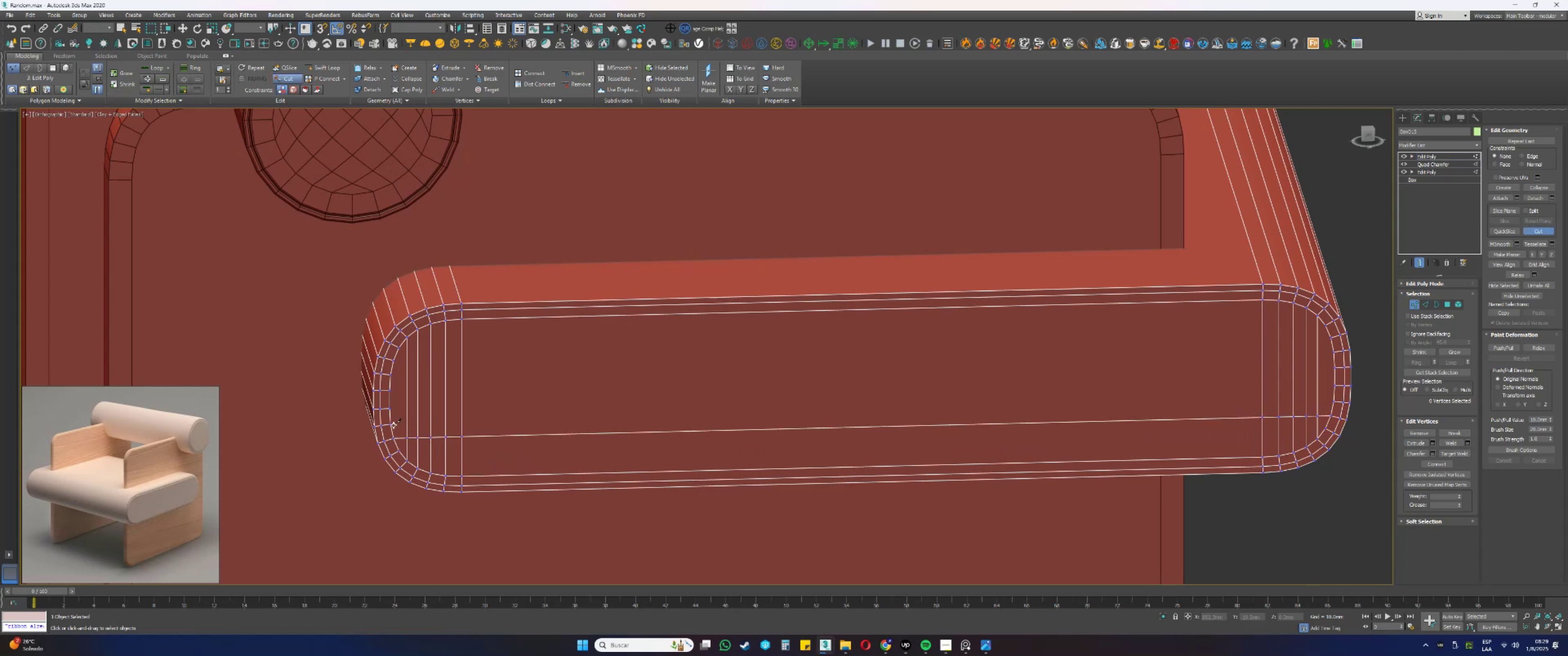 
left_click([393, 425])
 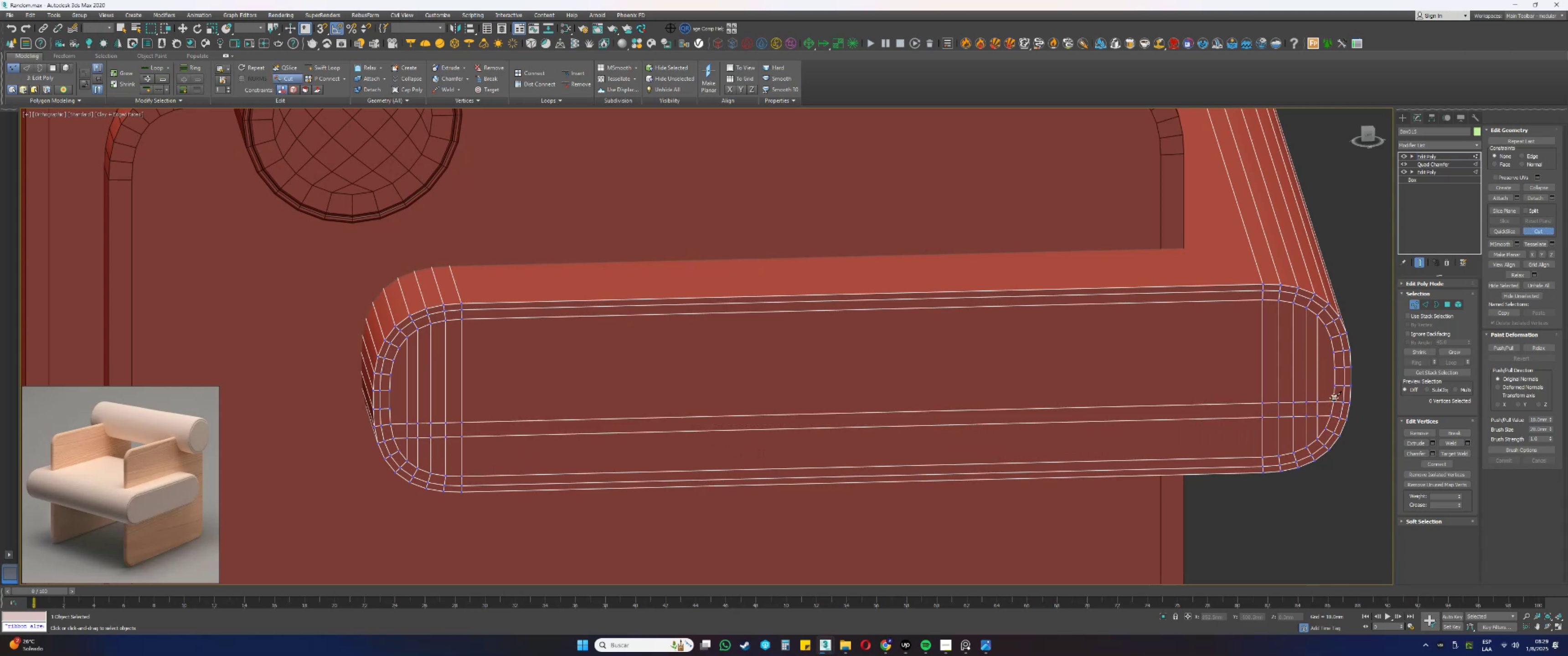 
left_click([1334, 386])
 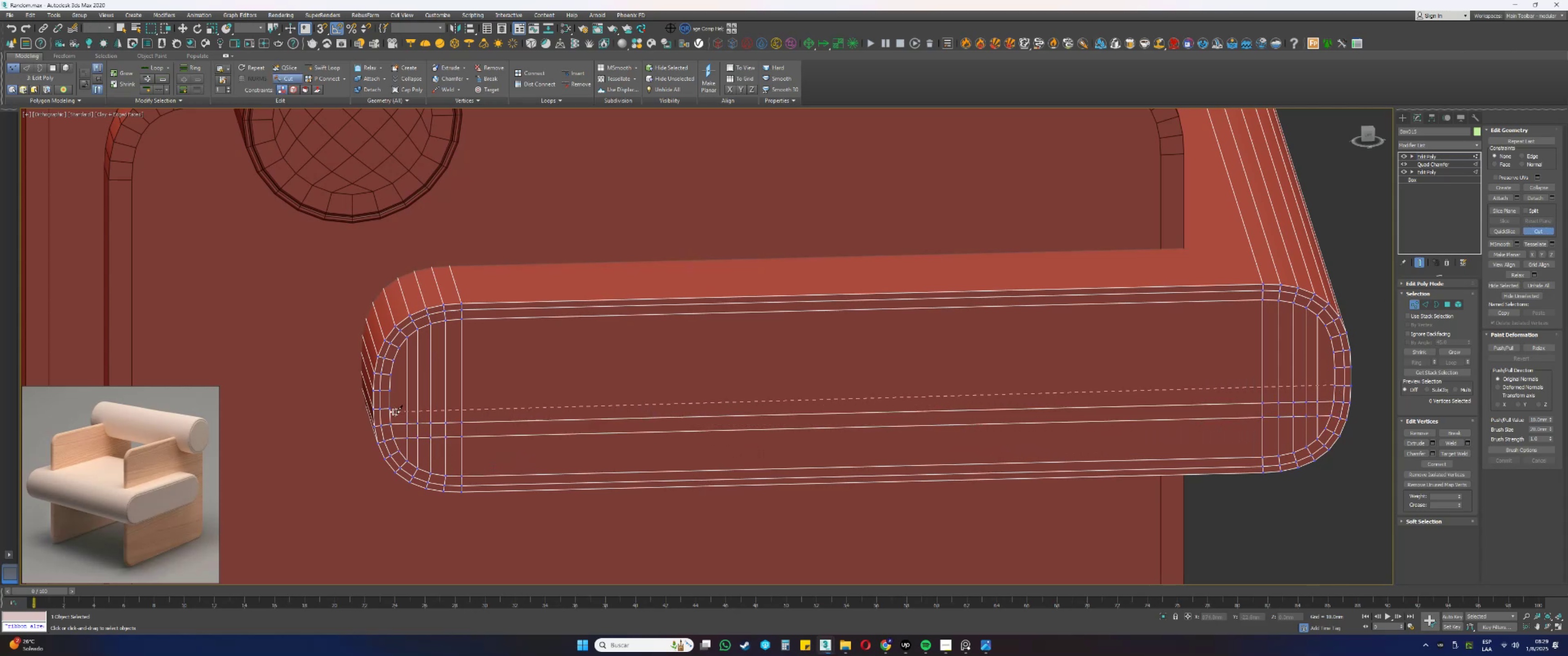 
left_click([390, 409])
 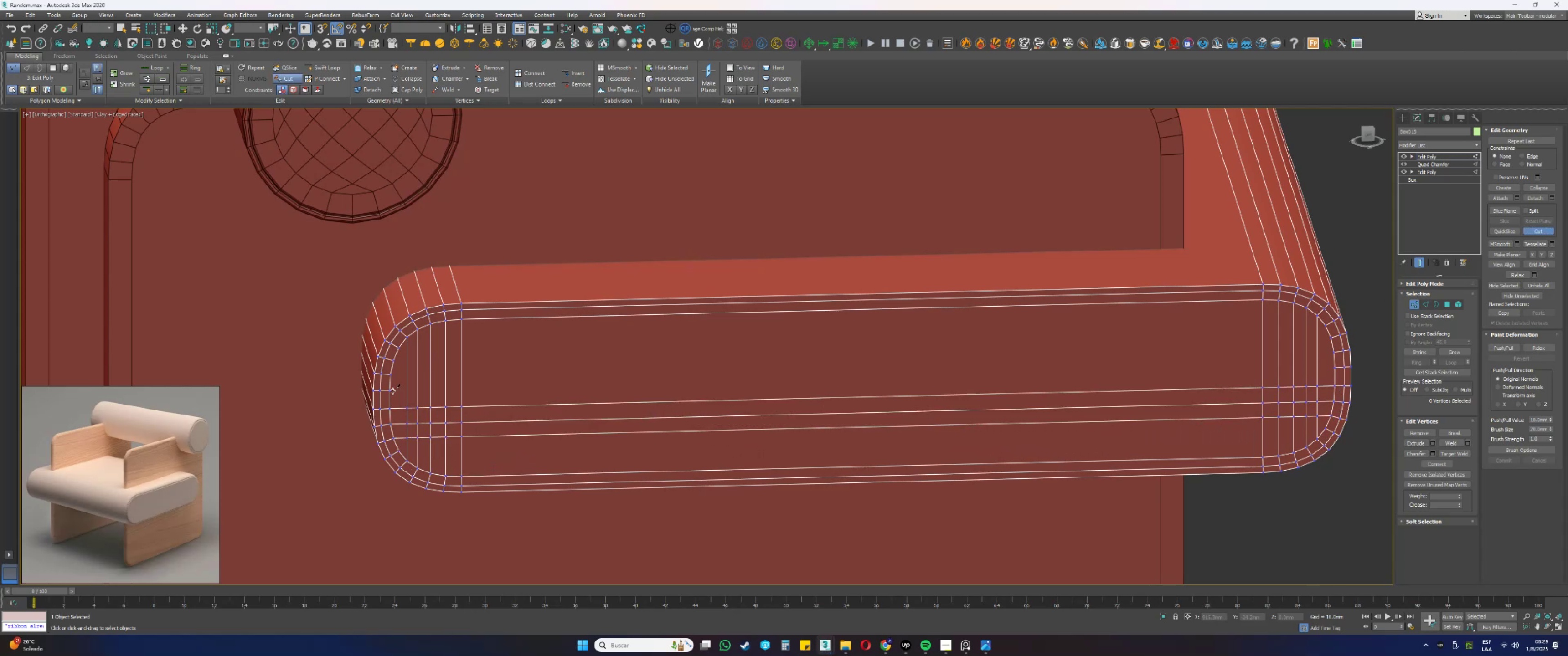 
left_click([391, 390])
 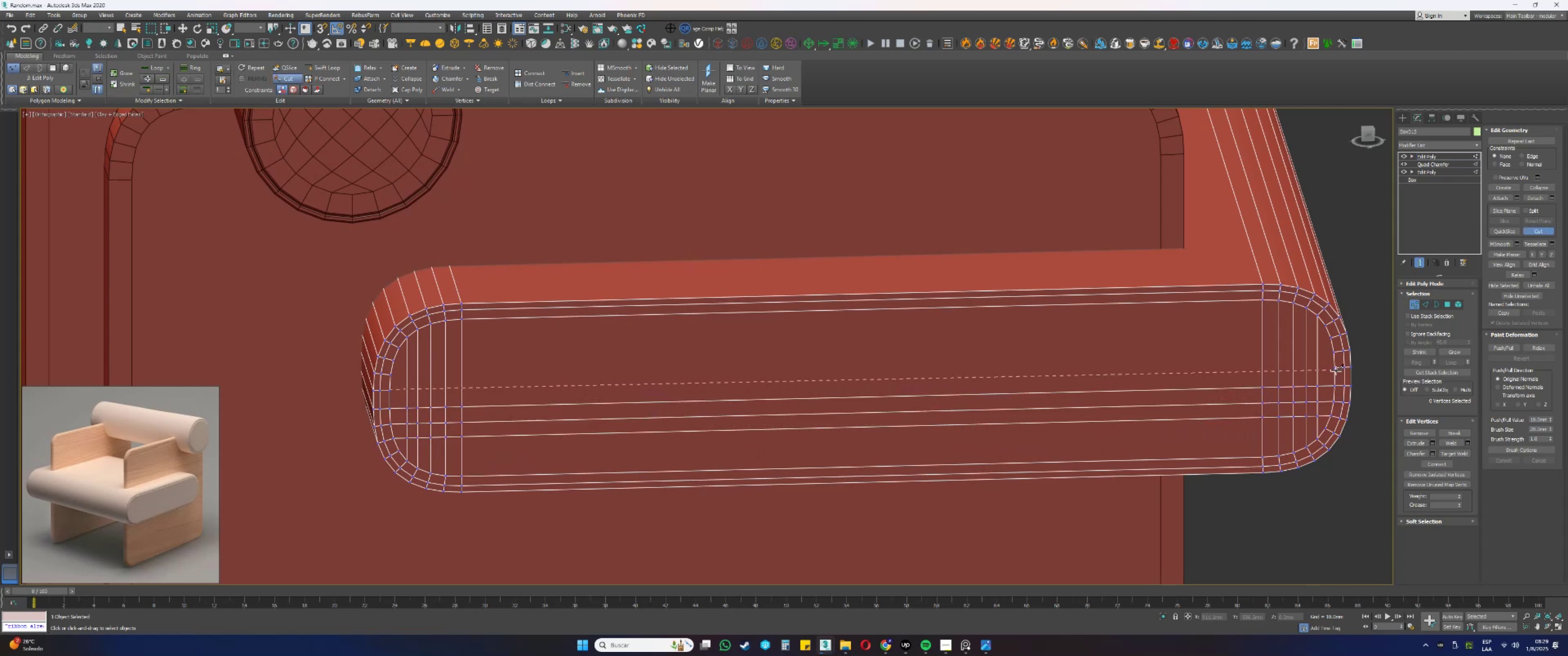 
left_click([1335, 369])
 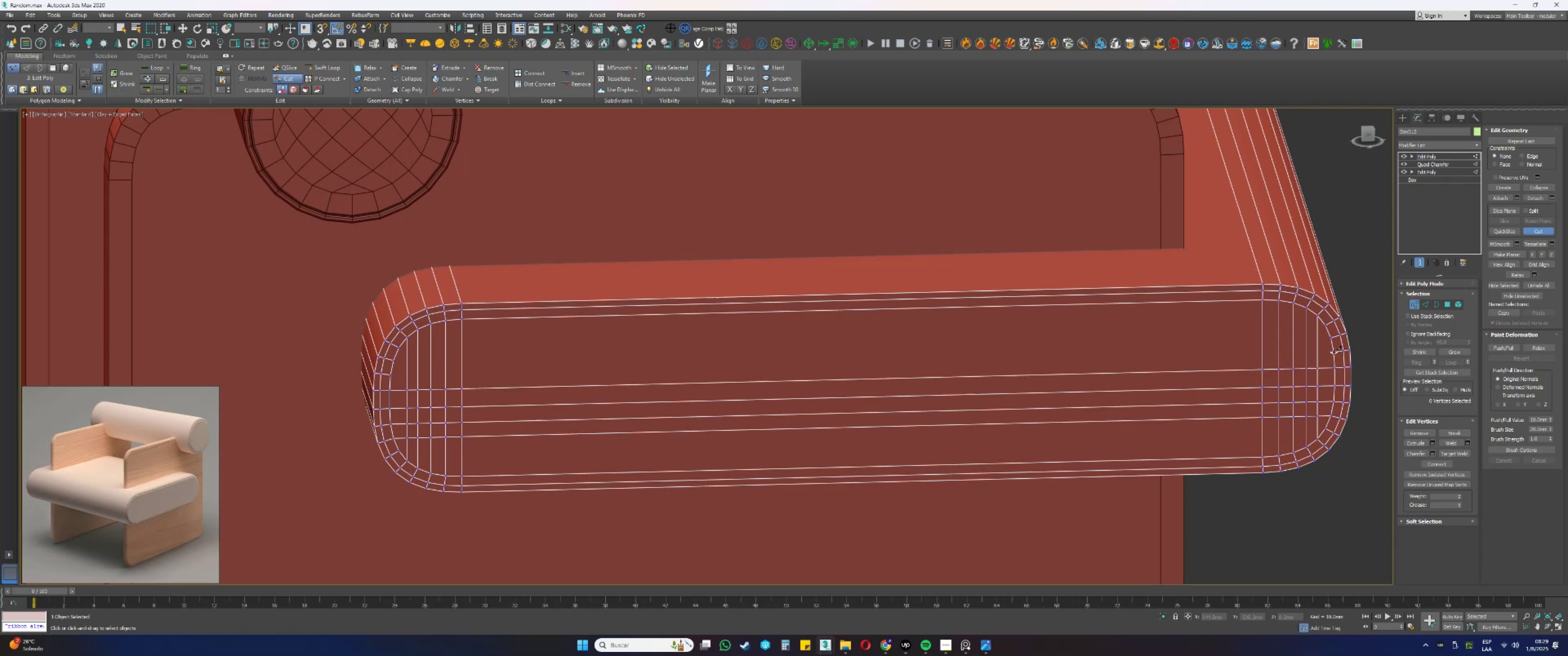 
left_click([1334, 352])
 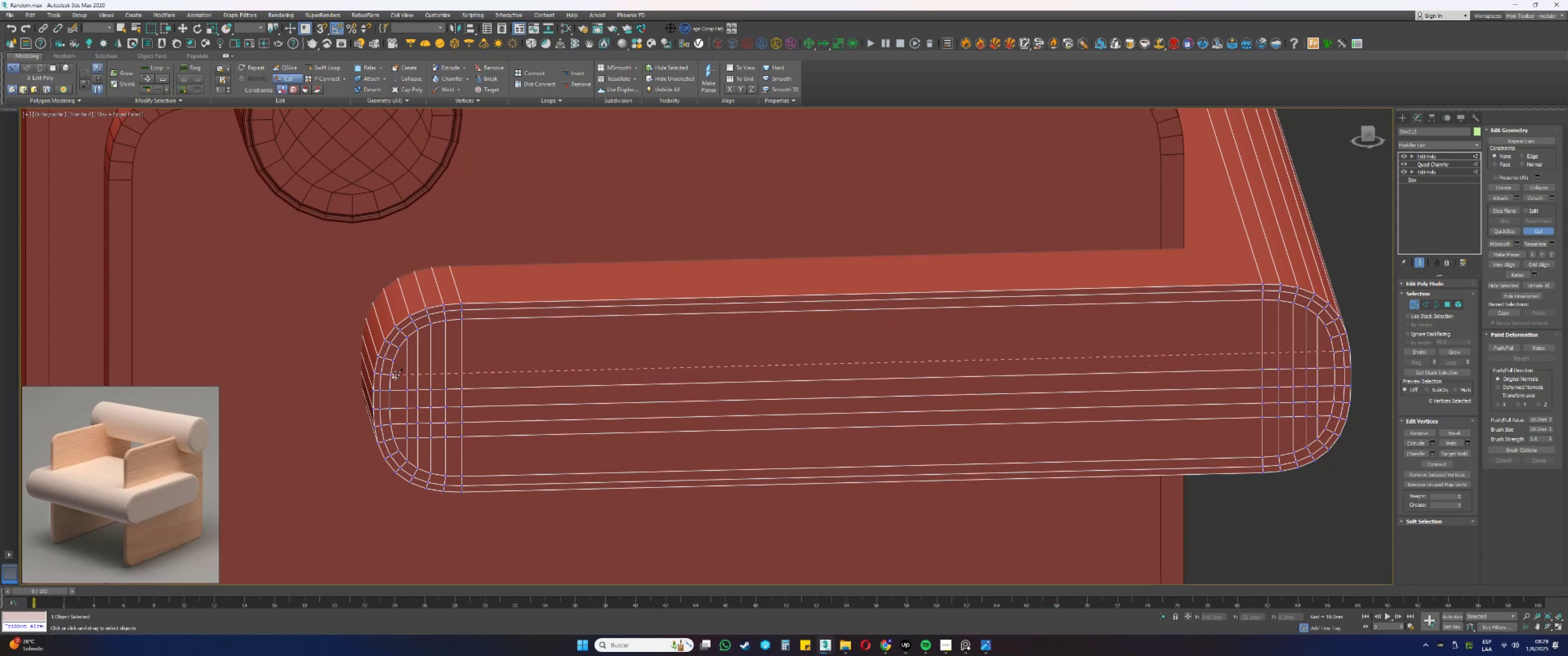 
left_click([392, 374])
 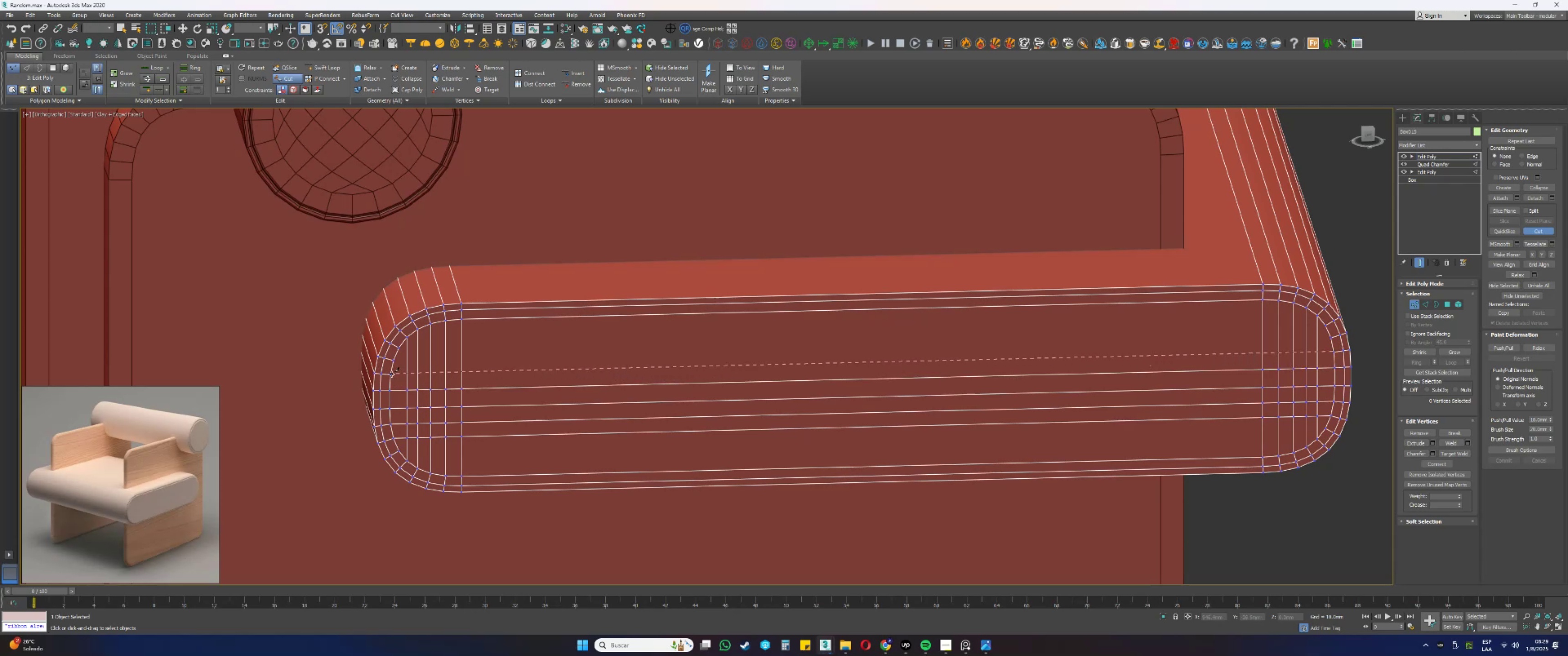 
right_click([392, 374])
 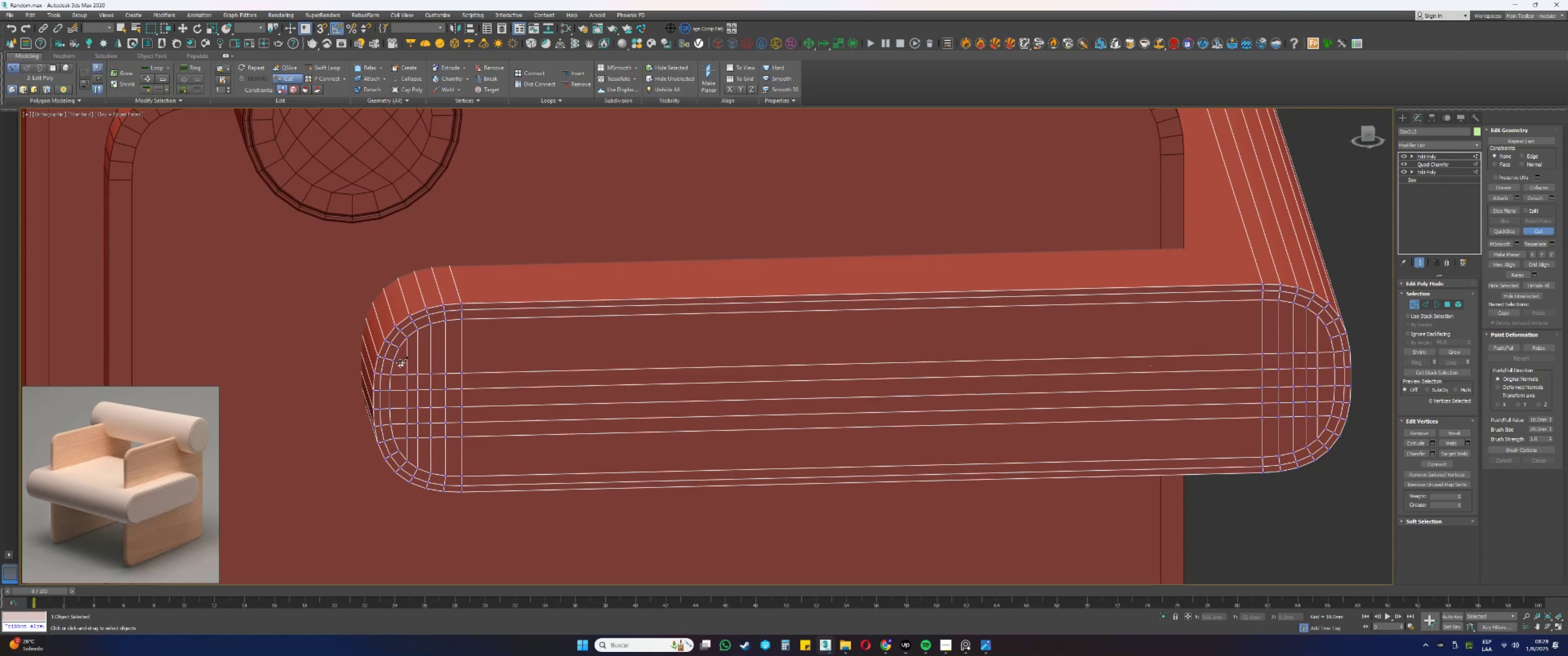 
left_click([394, 361])
 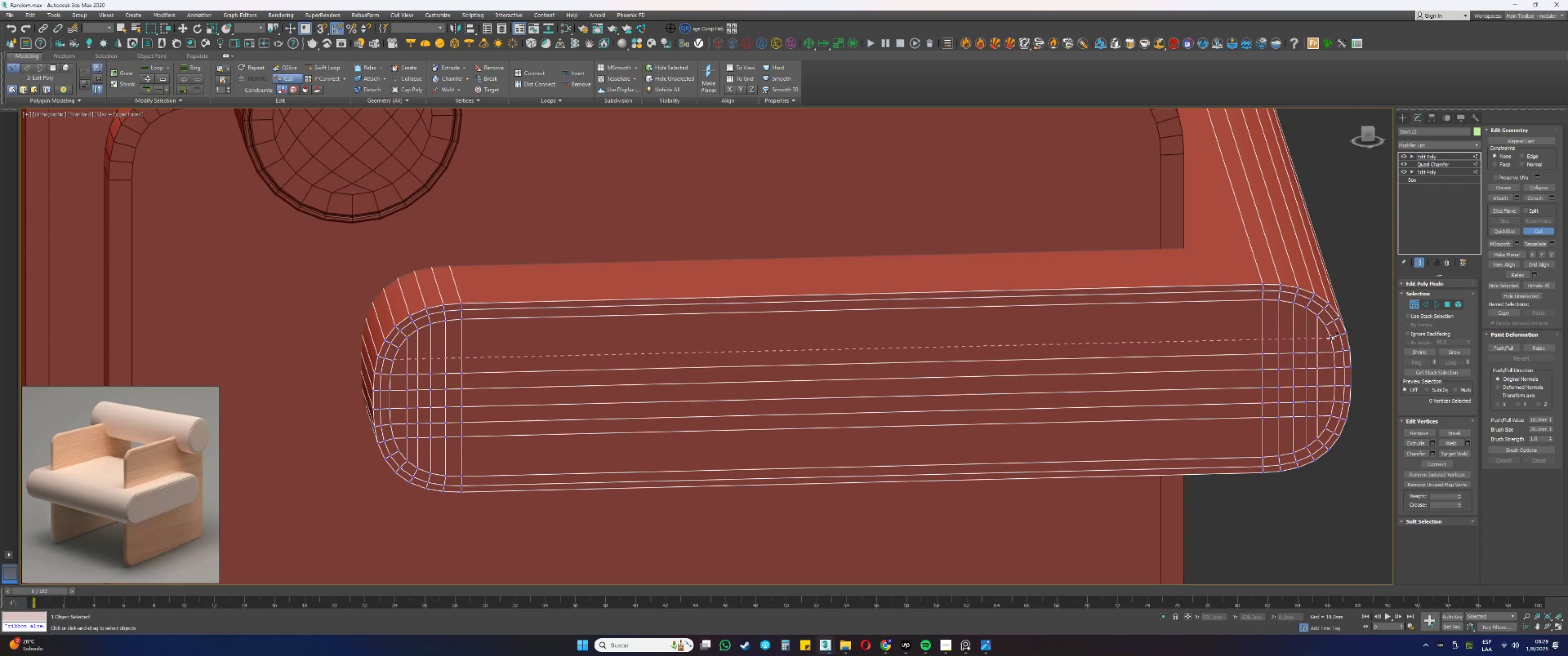 
double_click([1217, 338])
 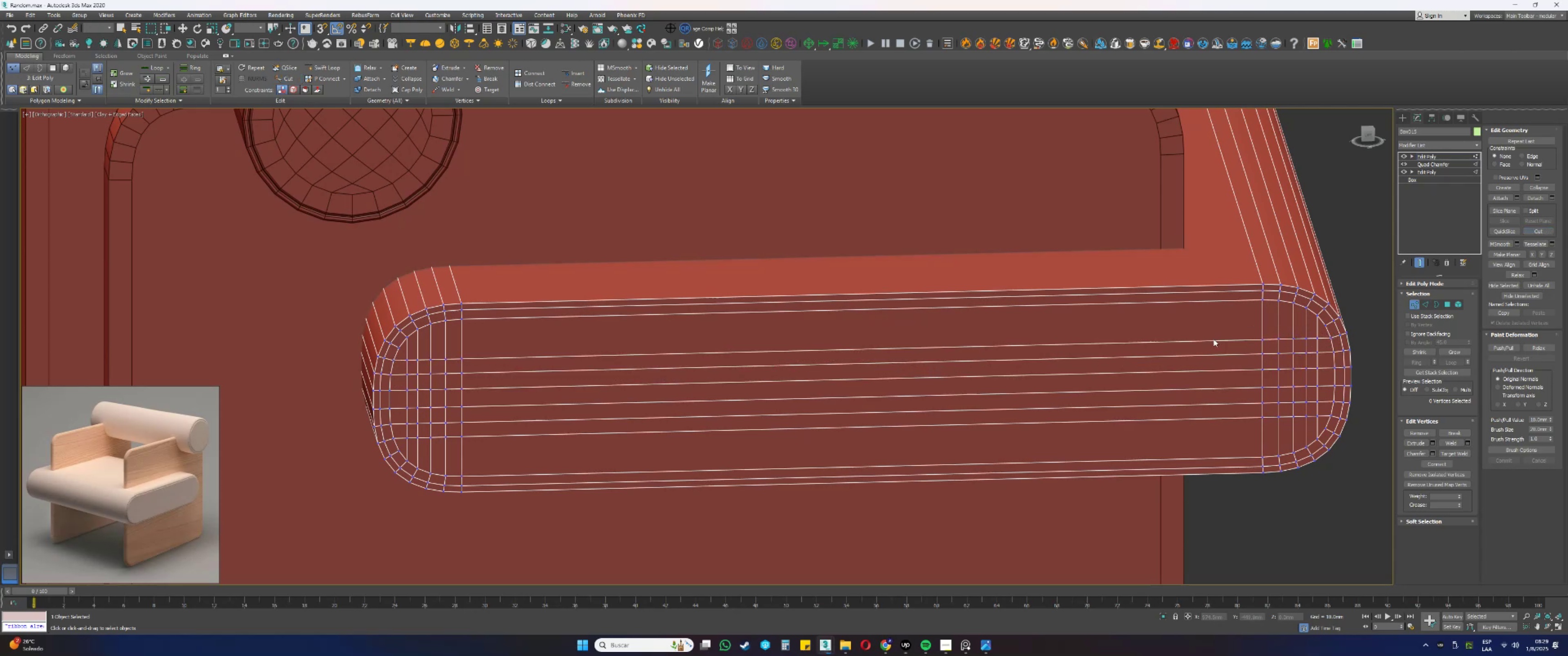 
key(4)
 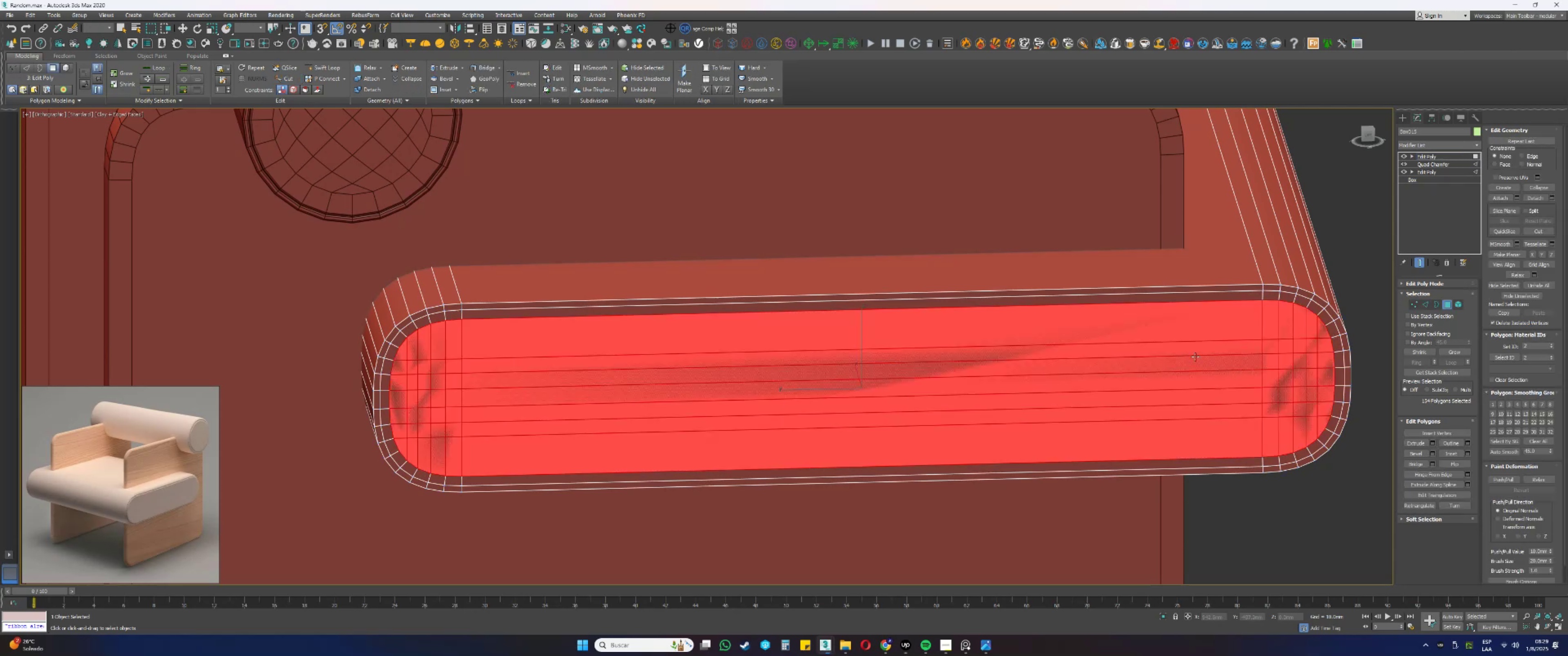 
scroll: coordinate [1064, 361], scroll_direction: down, amount: 3.0
 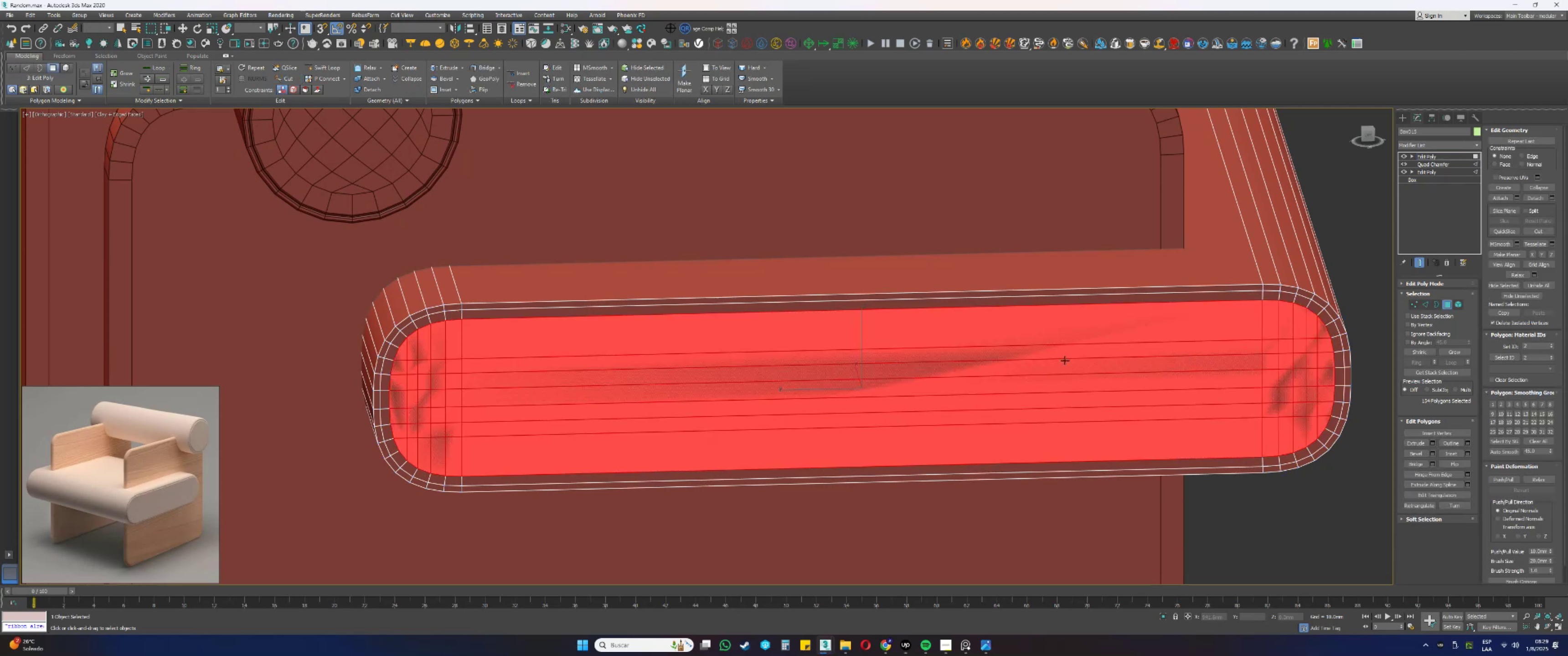 
hold_key(key=AltLeft, duration=0.79)
 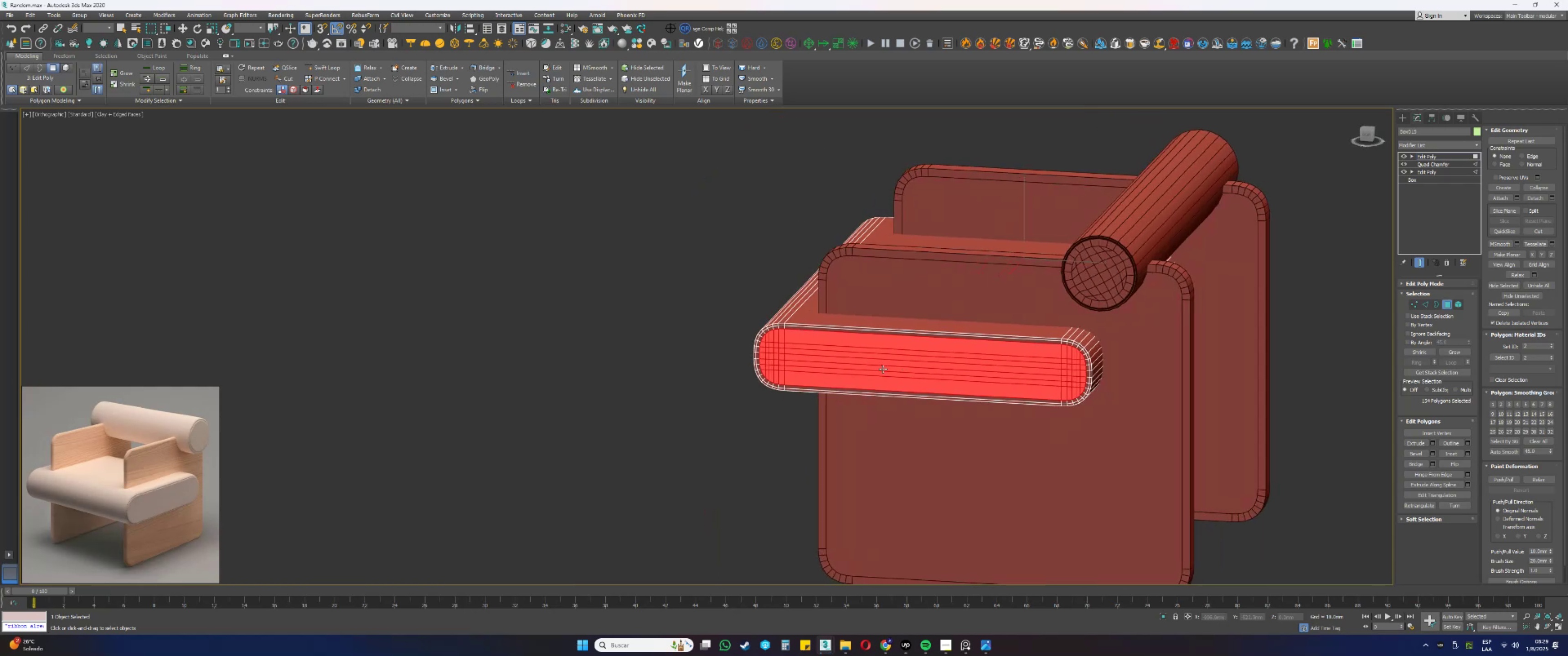 
scroll: coordinate [1075, 361], scroll_direction: up, amount: 2.0
 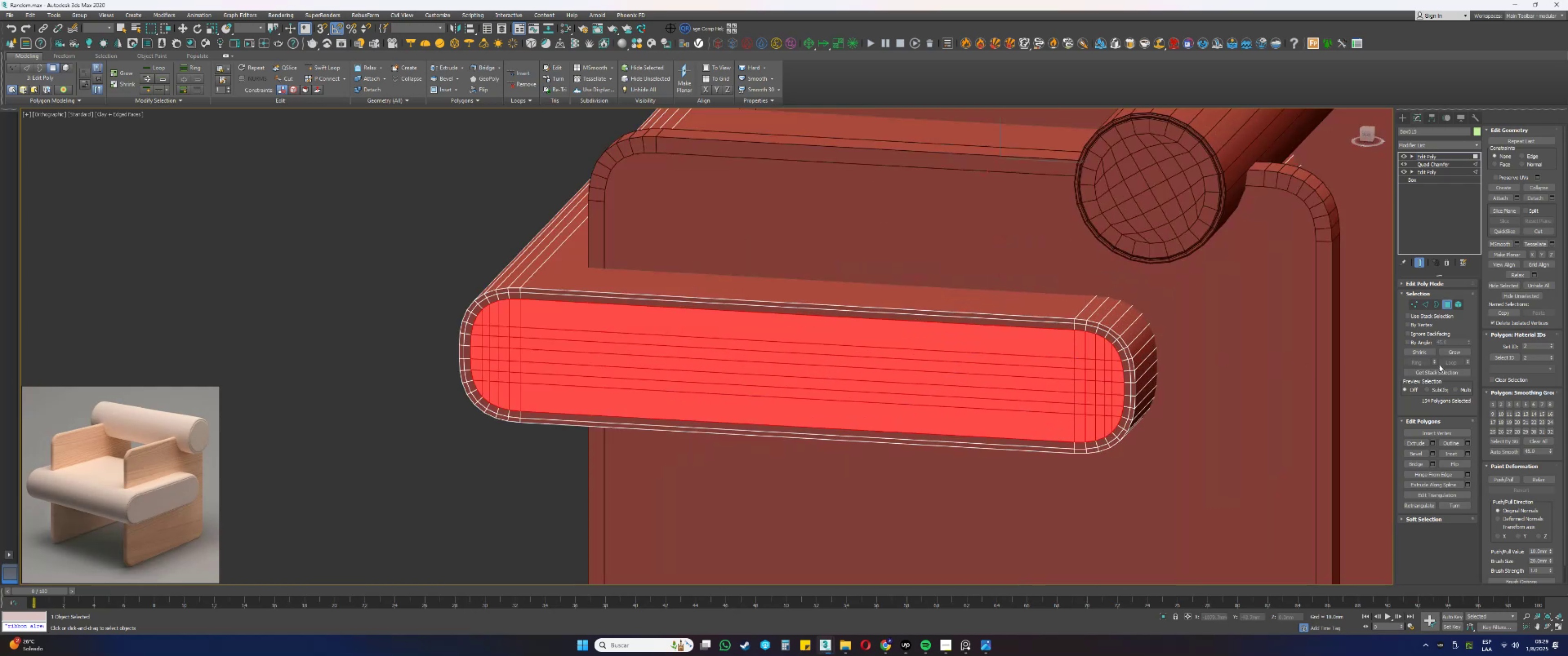 
left_click([1451, 352])
 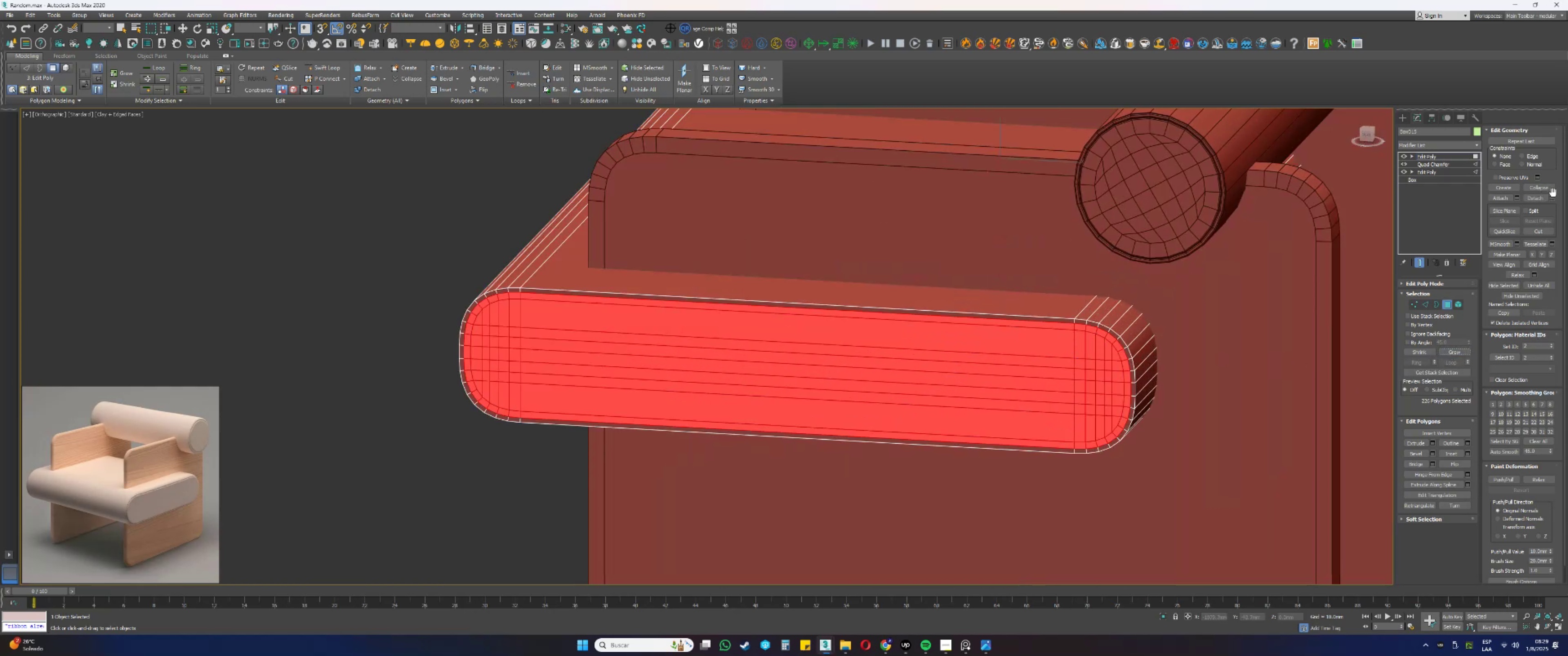 
left_click([1552, 194])
 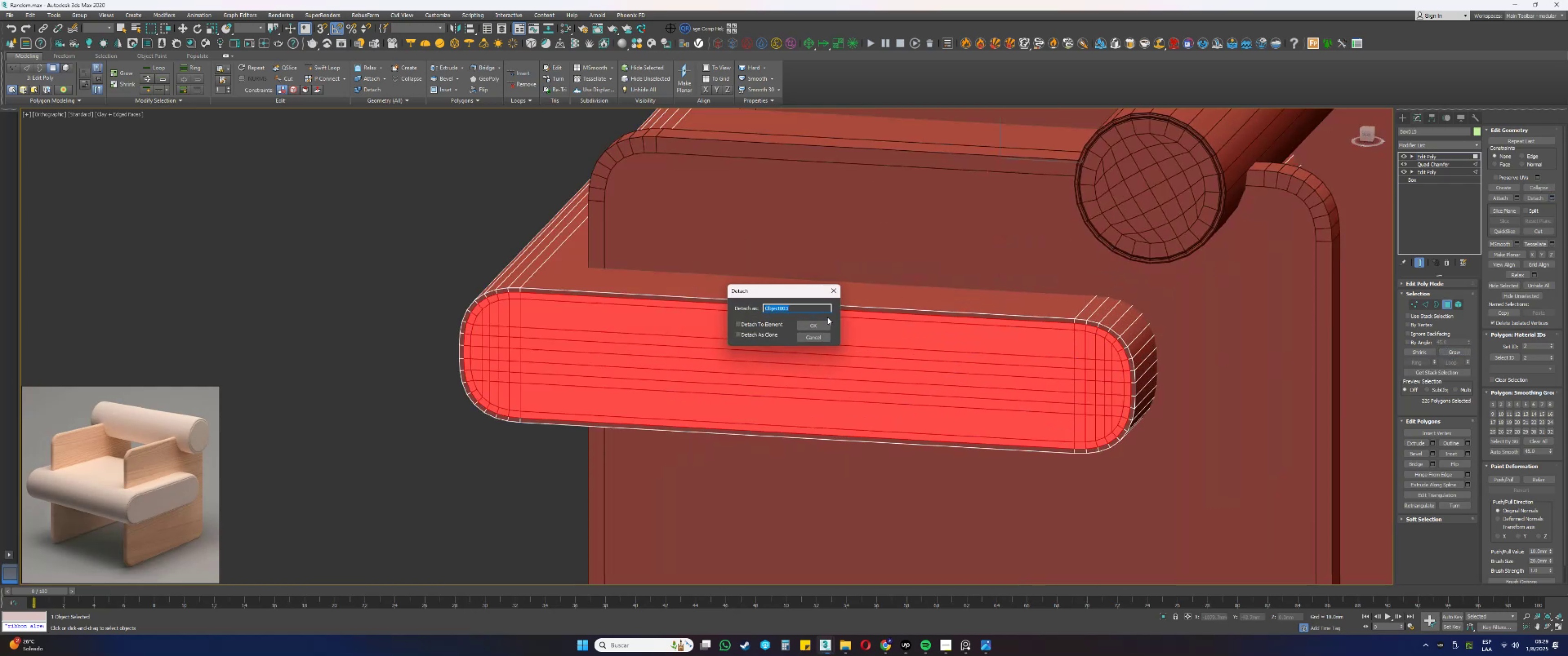 
left_click([815, 324])
 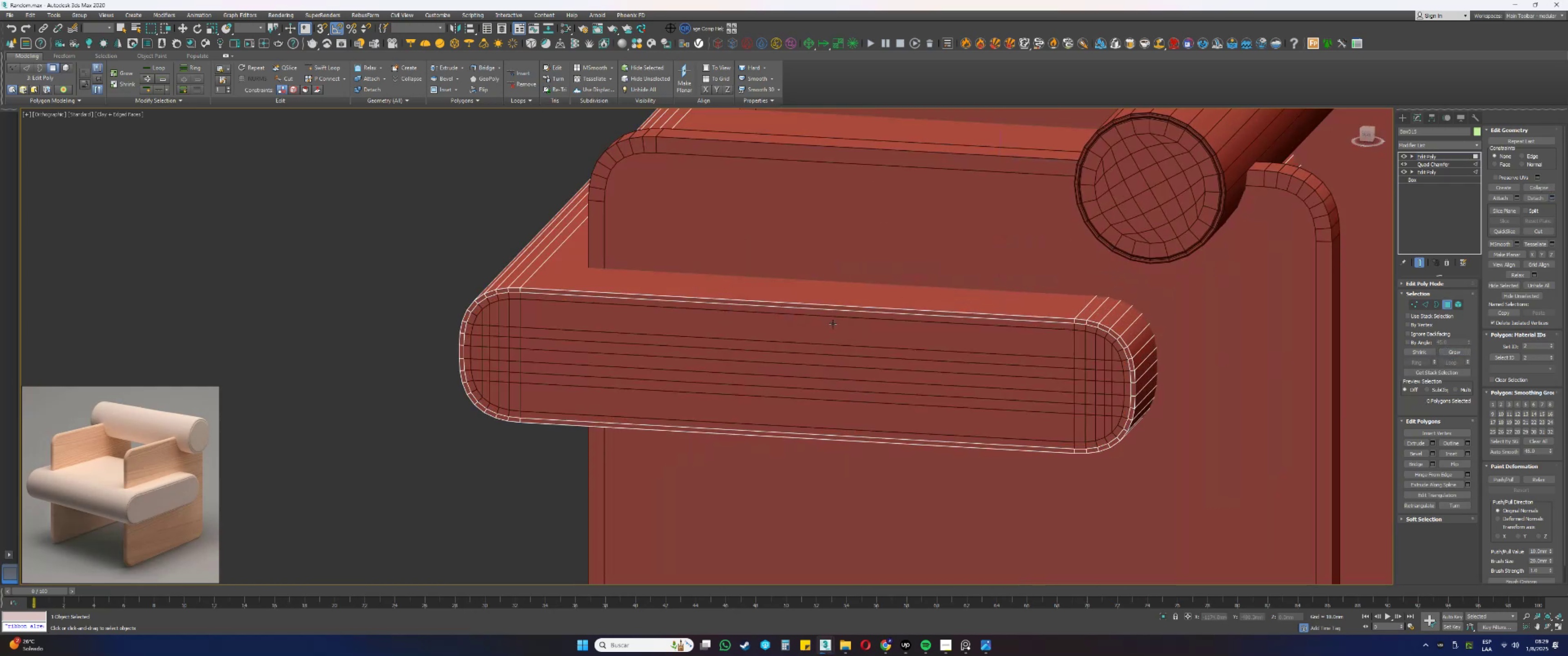 
key(3)
 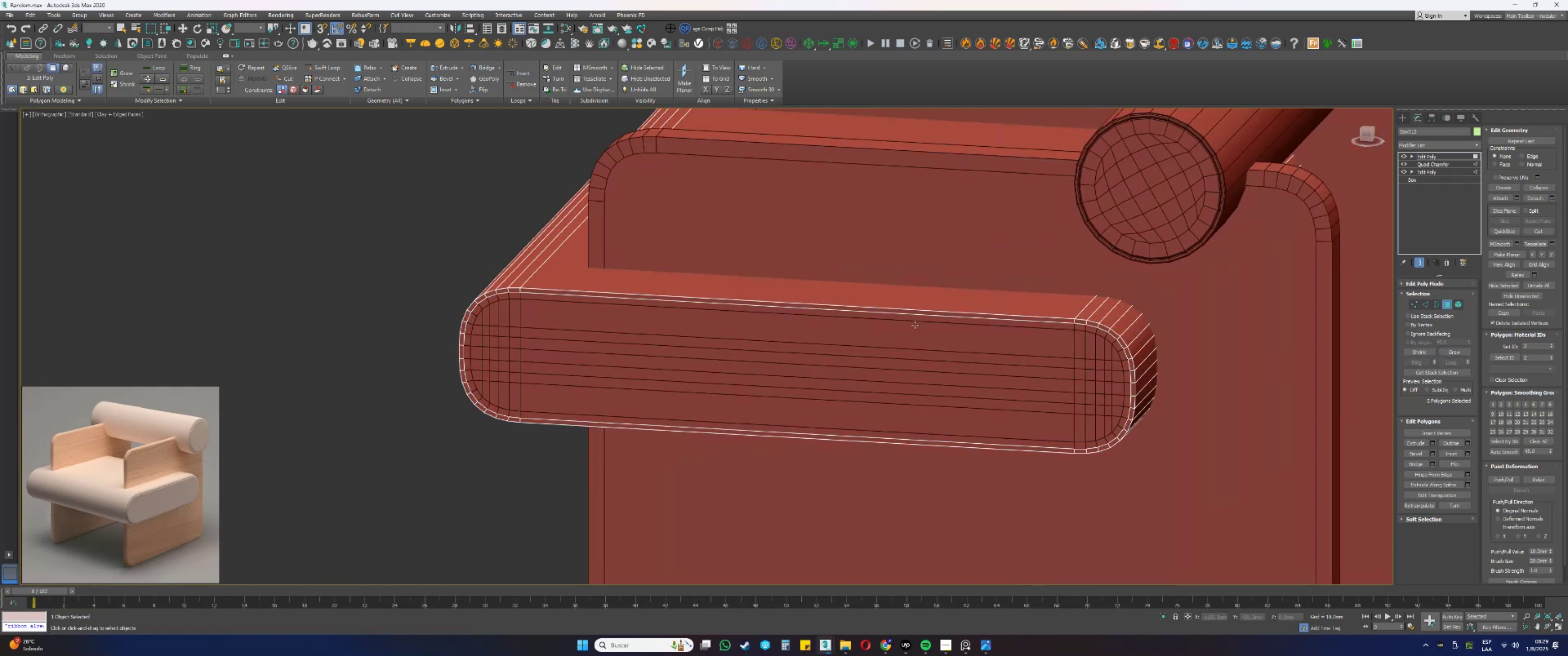 
scroll: coordinate [915, 325], scroll_direction: down, amount: 1.0
 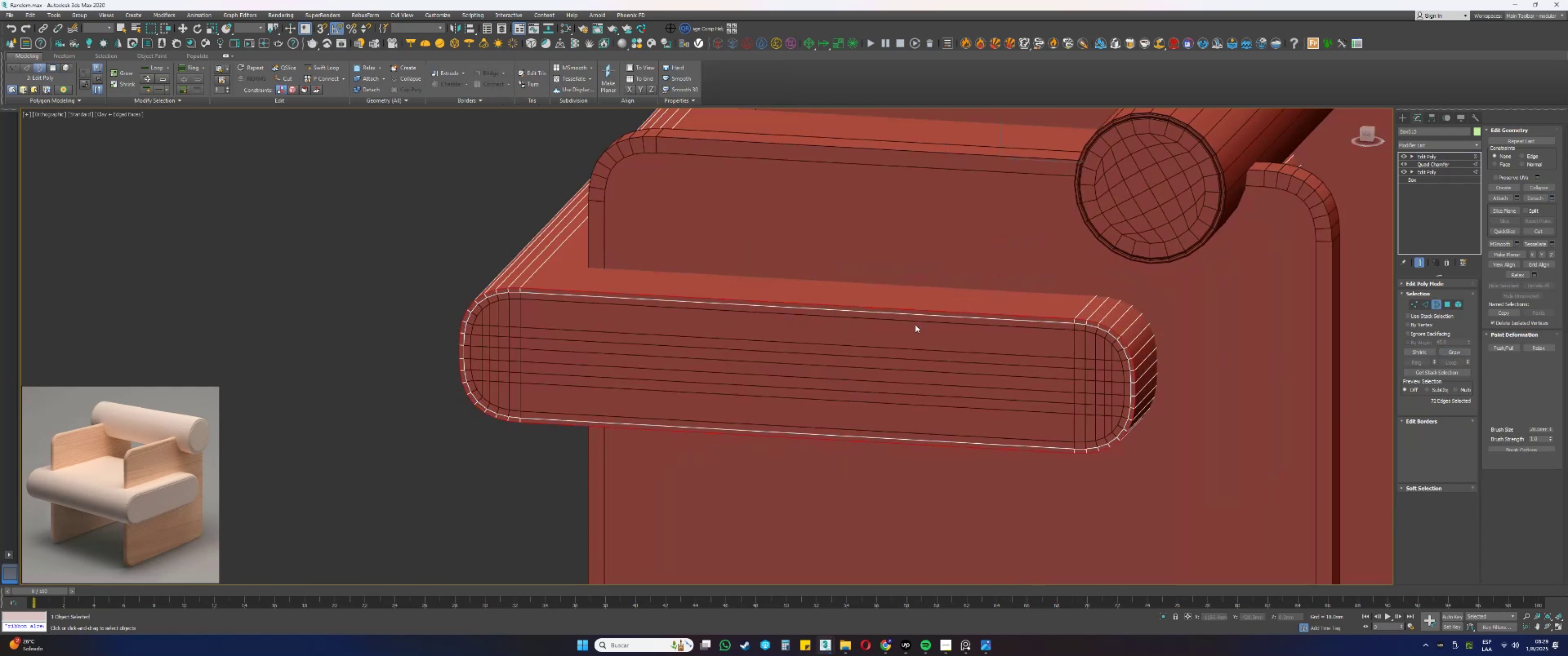 
hold_key(key=AltLeft, duration=0.48)
 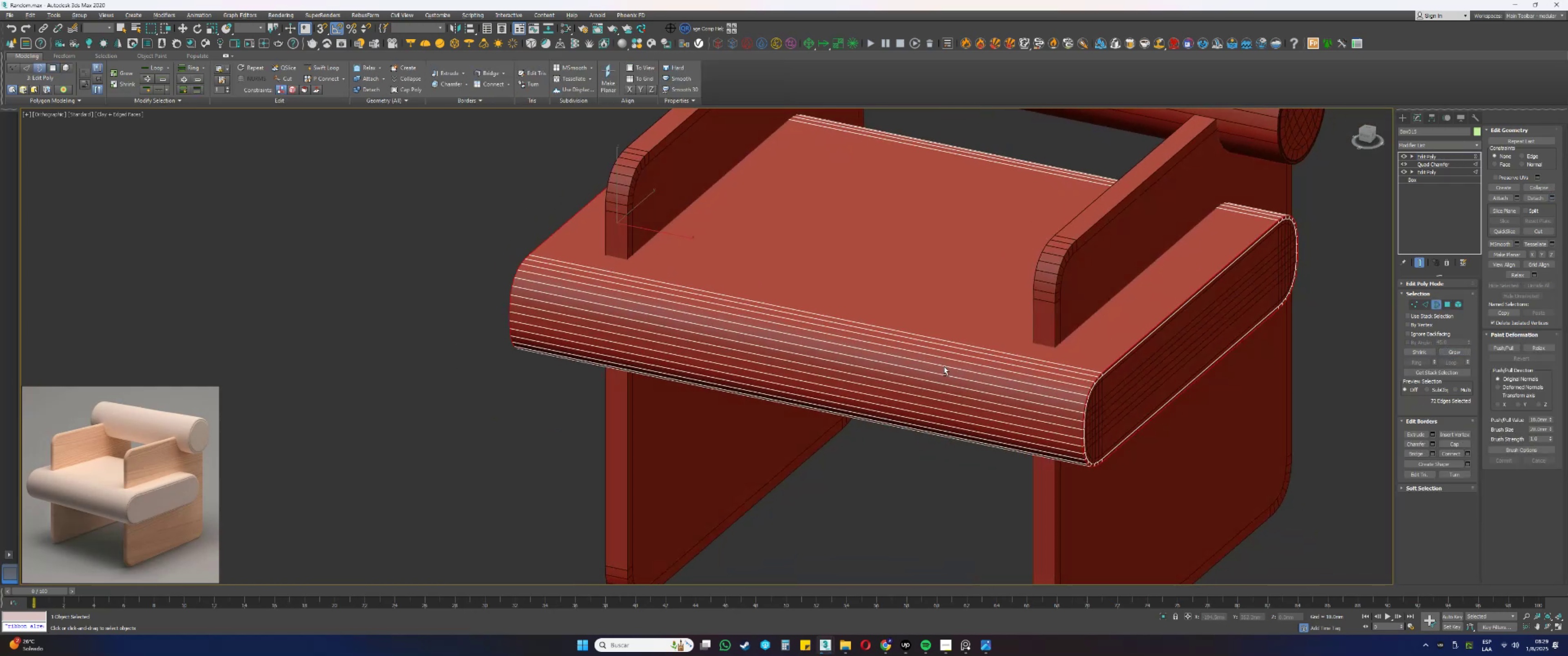 
key(F3)
 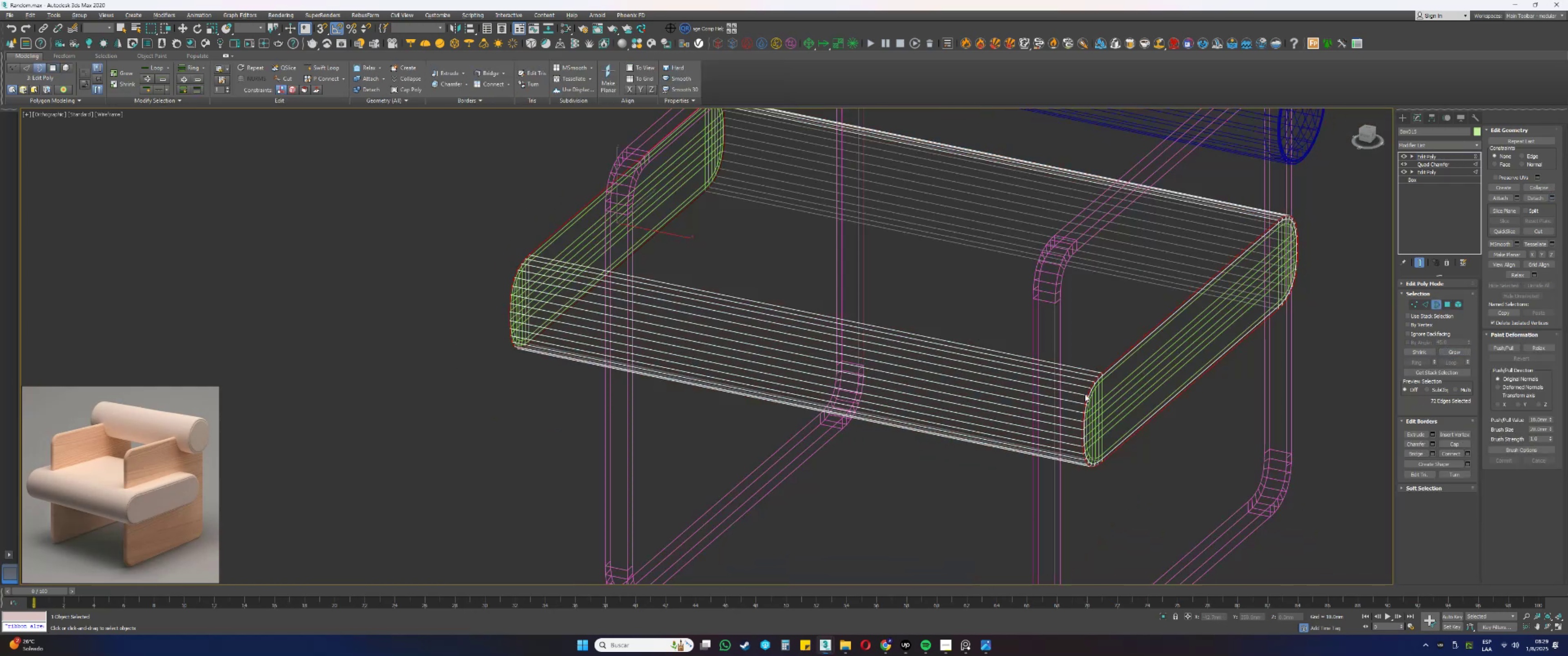 
left_click_drag(start_coordinate=[1161, 442], to_coordinate=[1147, 386])
 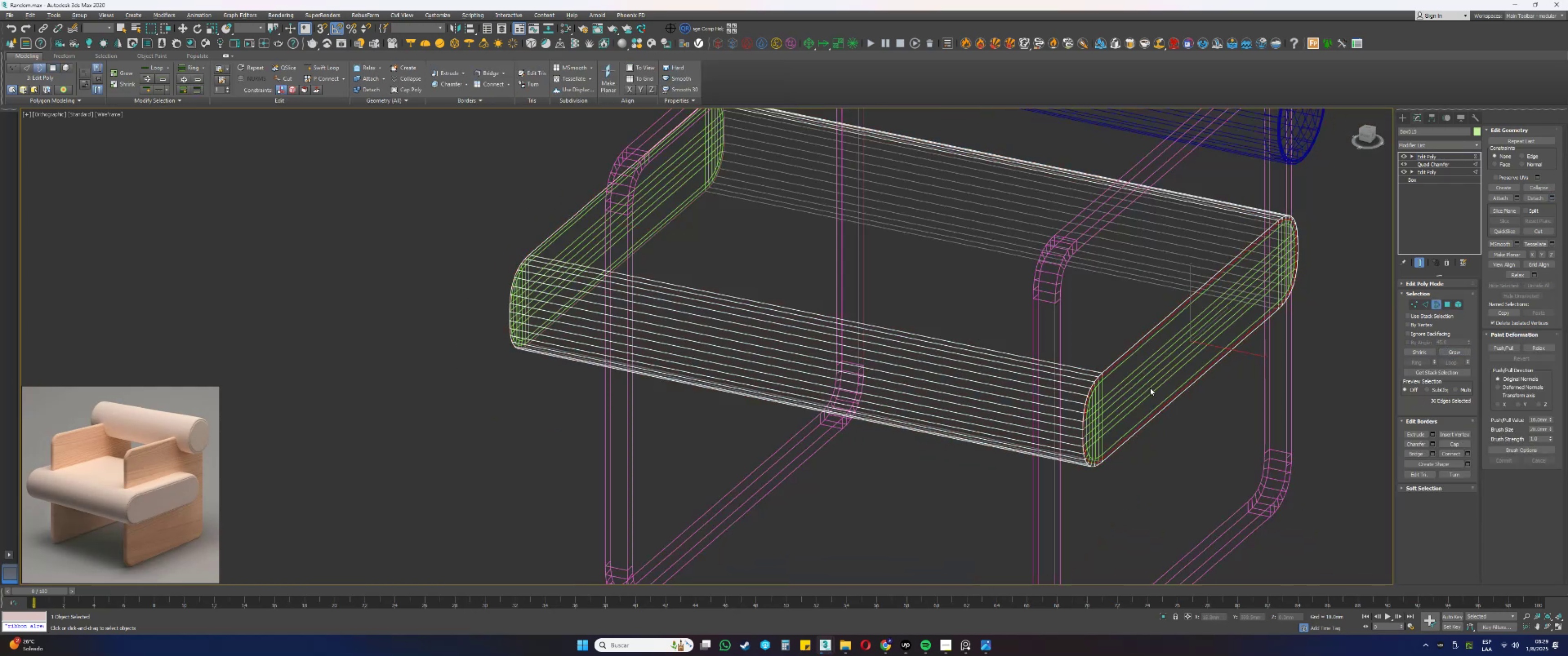 
key(W)
 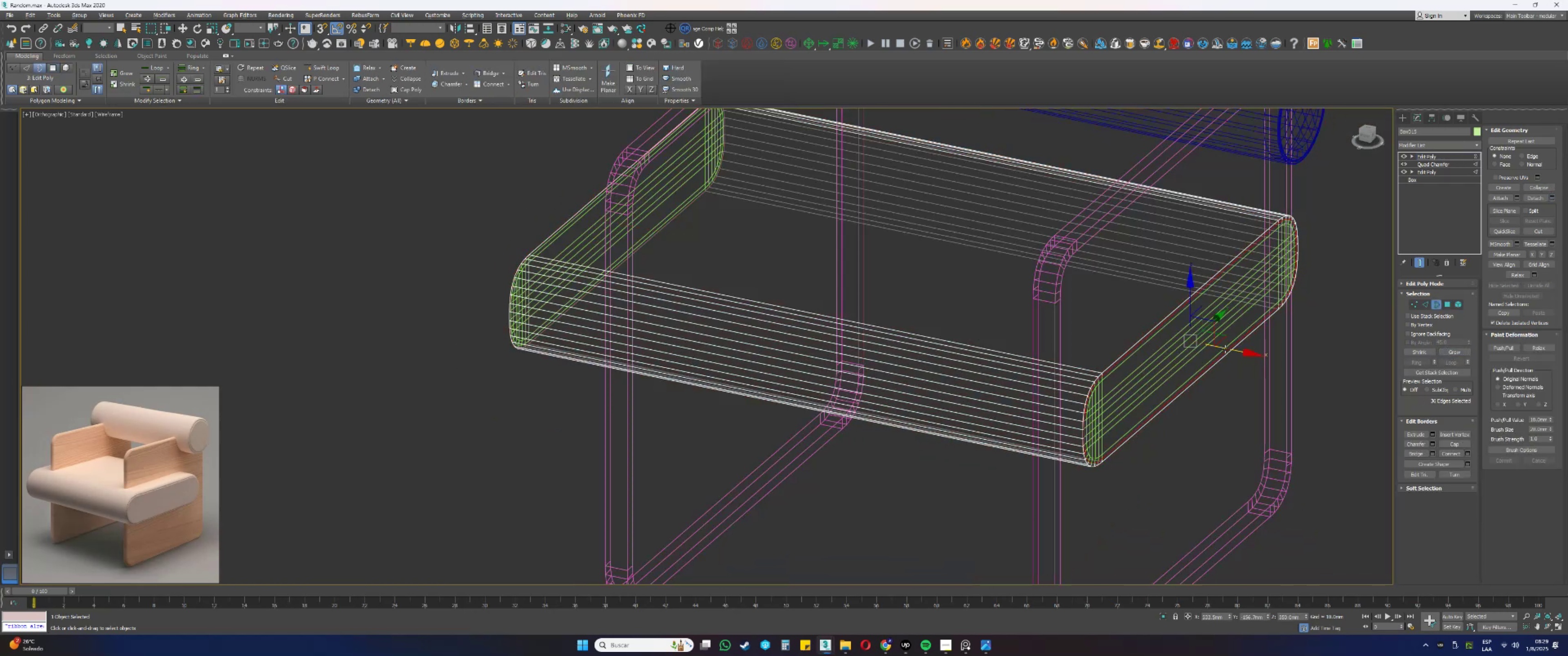 
hold_key(key=ShiftLeft, duration=0.43)
left_click_drag(start_coordinate=[1231, 350], to_coordinate=[1157, 348])
 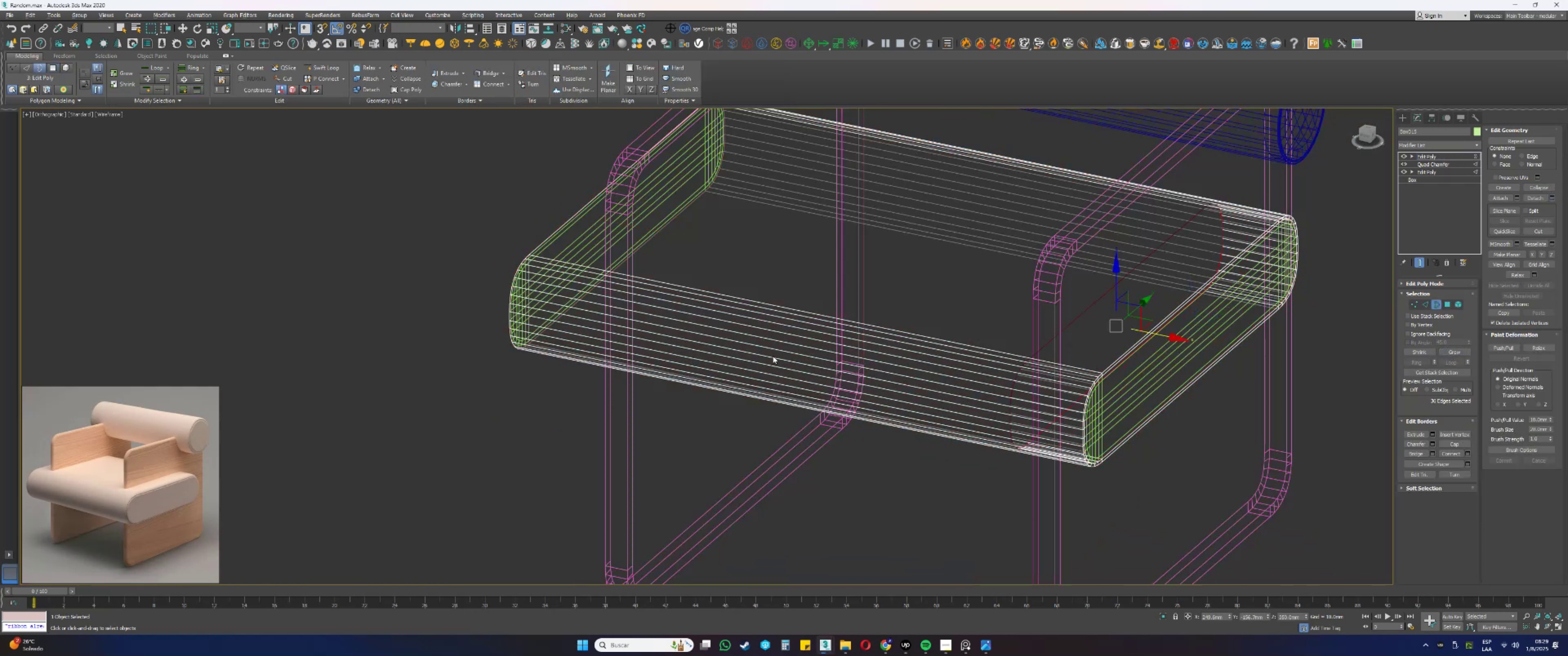 
left_click_drag(start_coordinate=[660, 385], to_coordinate=[531, 236])
 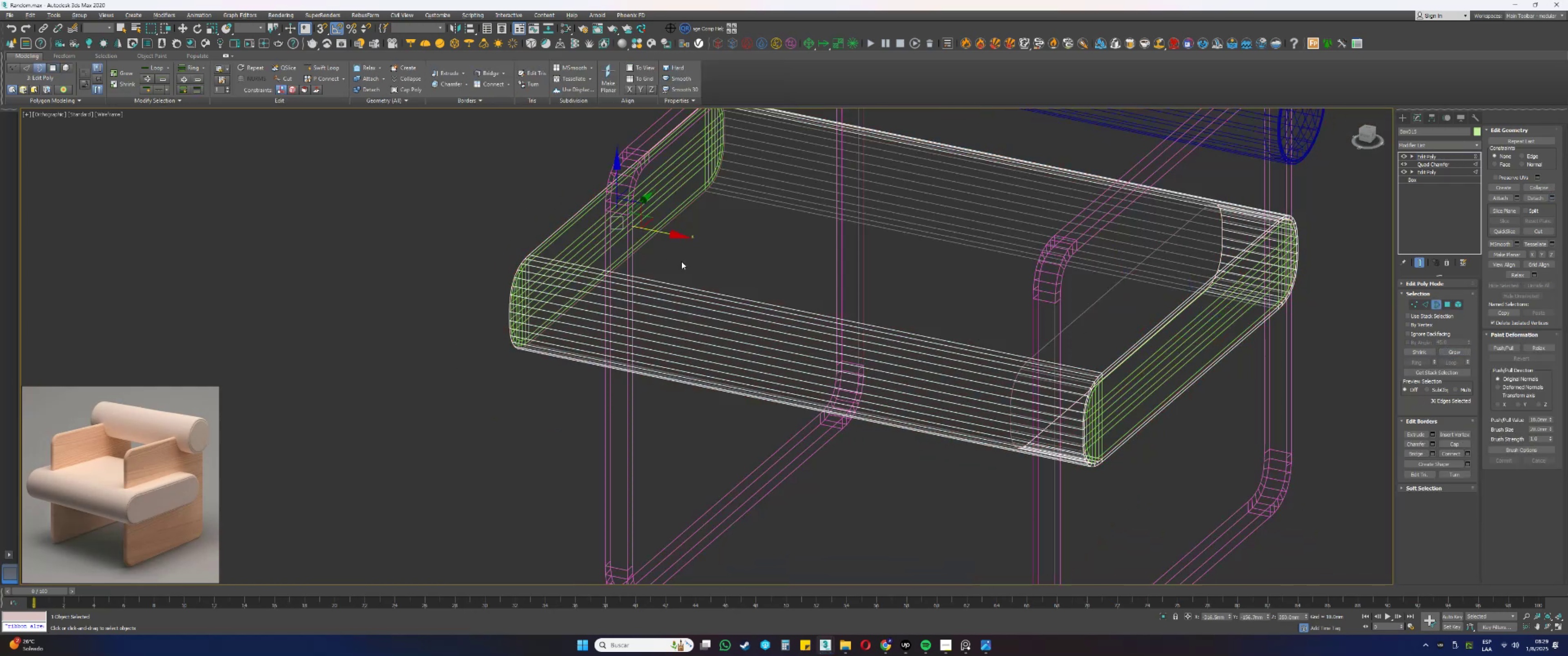 
hold_key(key=ShiftLeft, duration=0.46)
left_click_drag(start_coordinate=[656, 233], to_coordinate=[691, 241])
 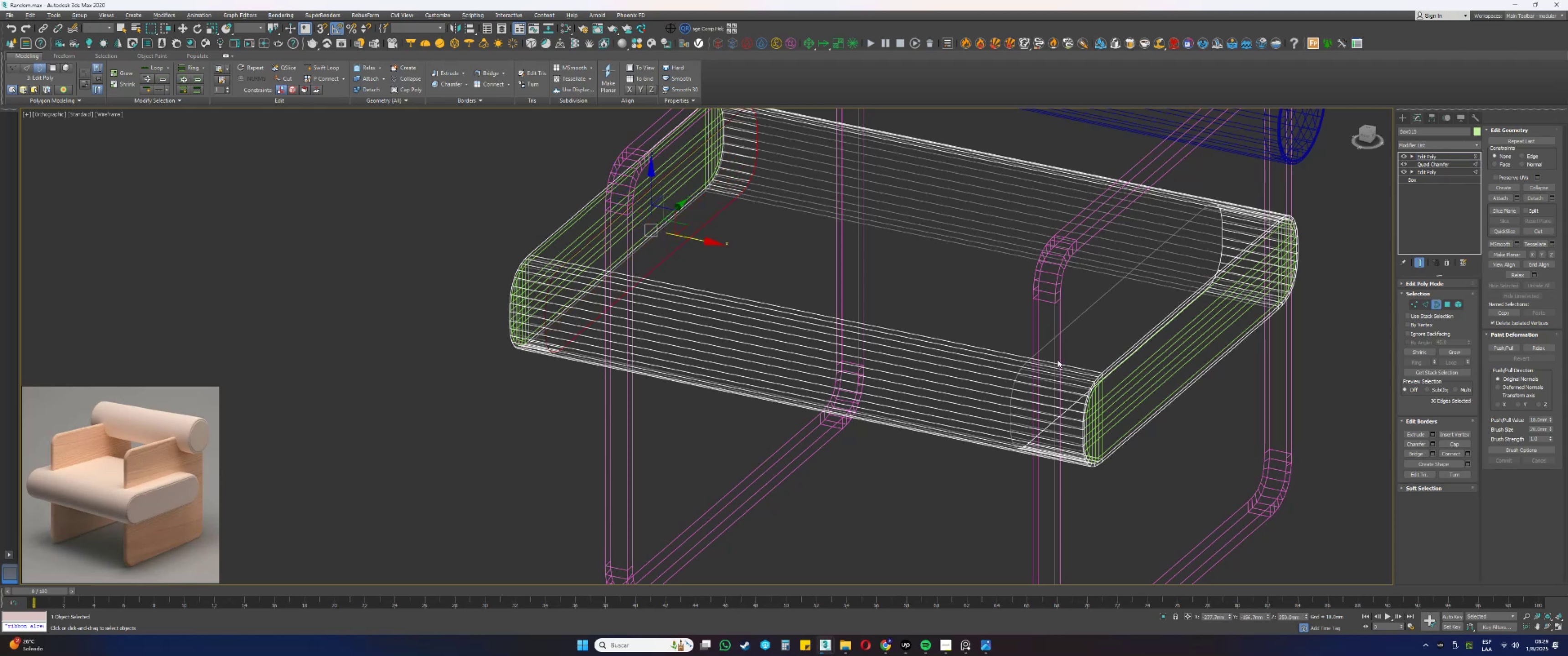 
key(3)
 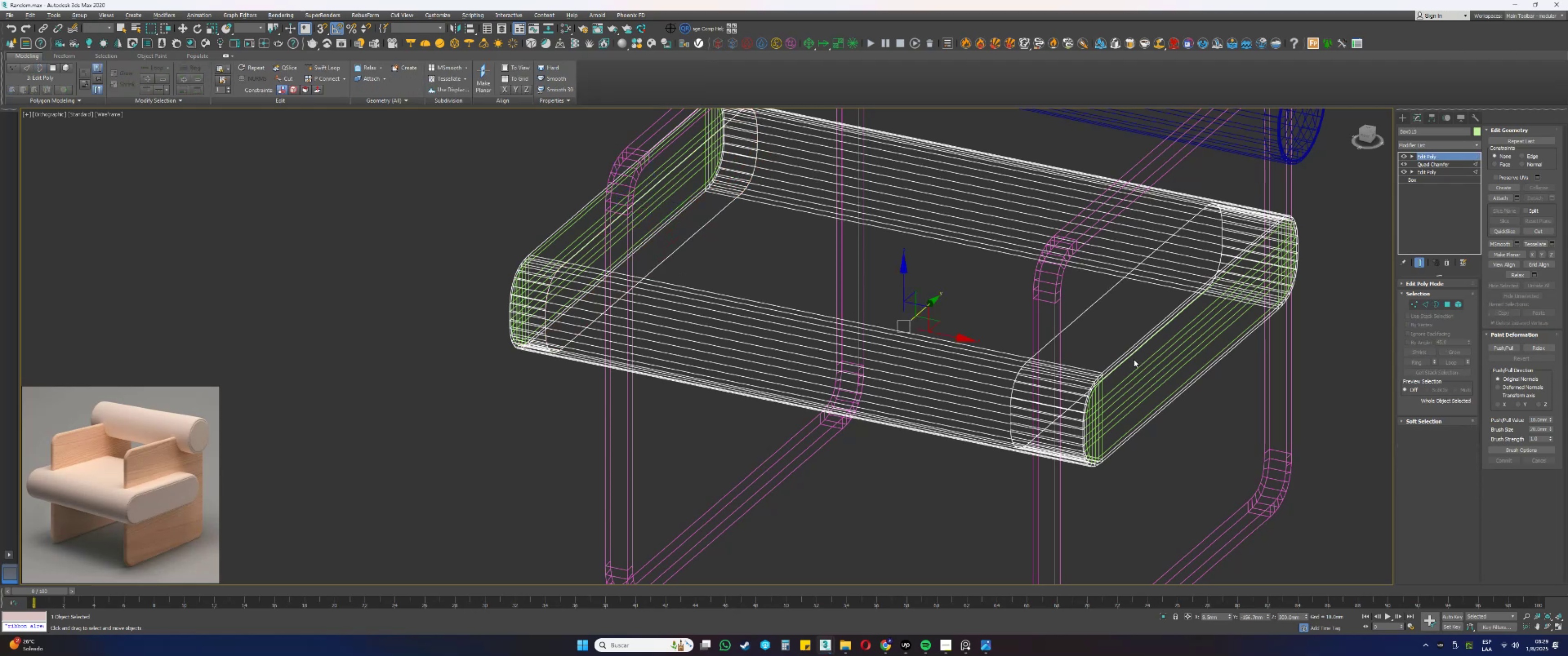 
key(F3)
 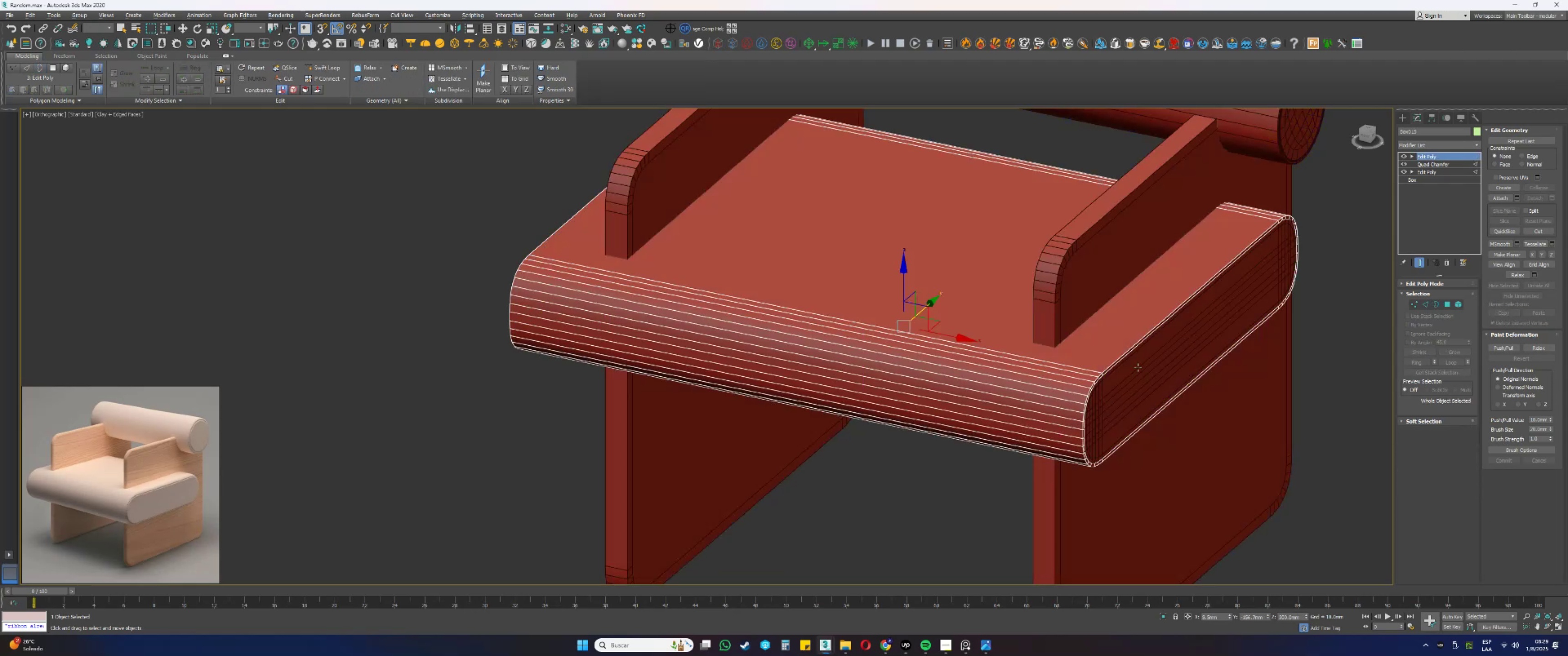 
left_click([1138, 370])
 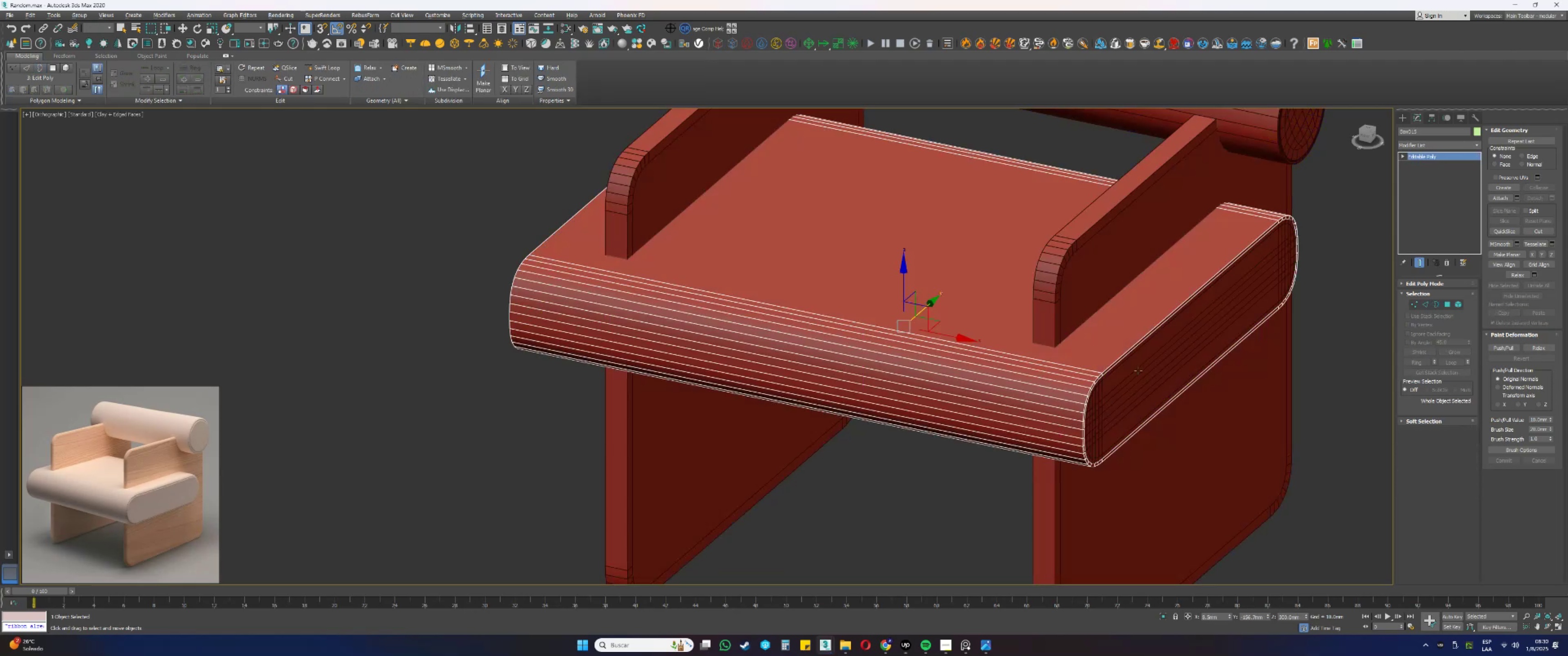 
type([F3]3s)
 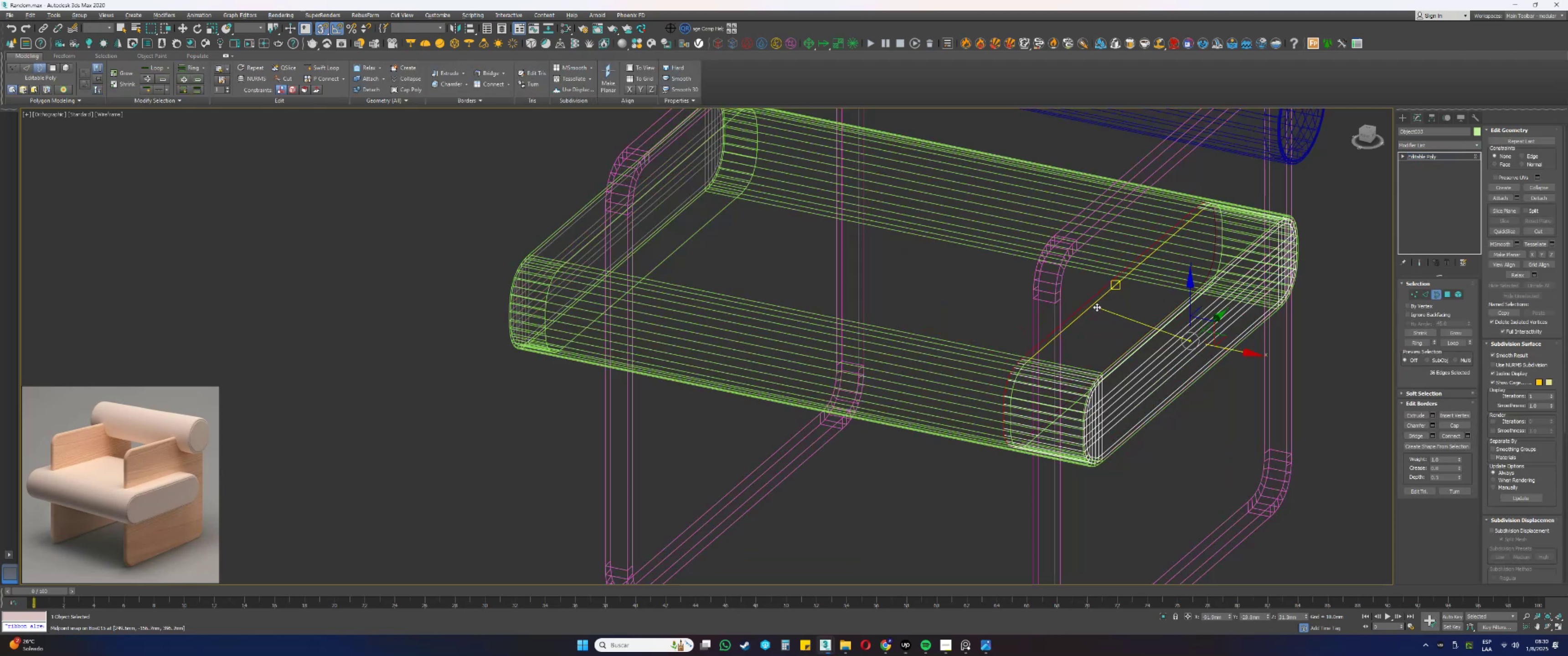 
left_click_drag(start_coordinate=[1143, 378], to_coordinate=[1127, 345])
 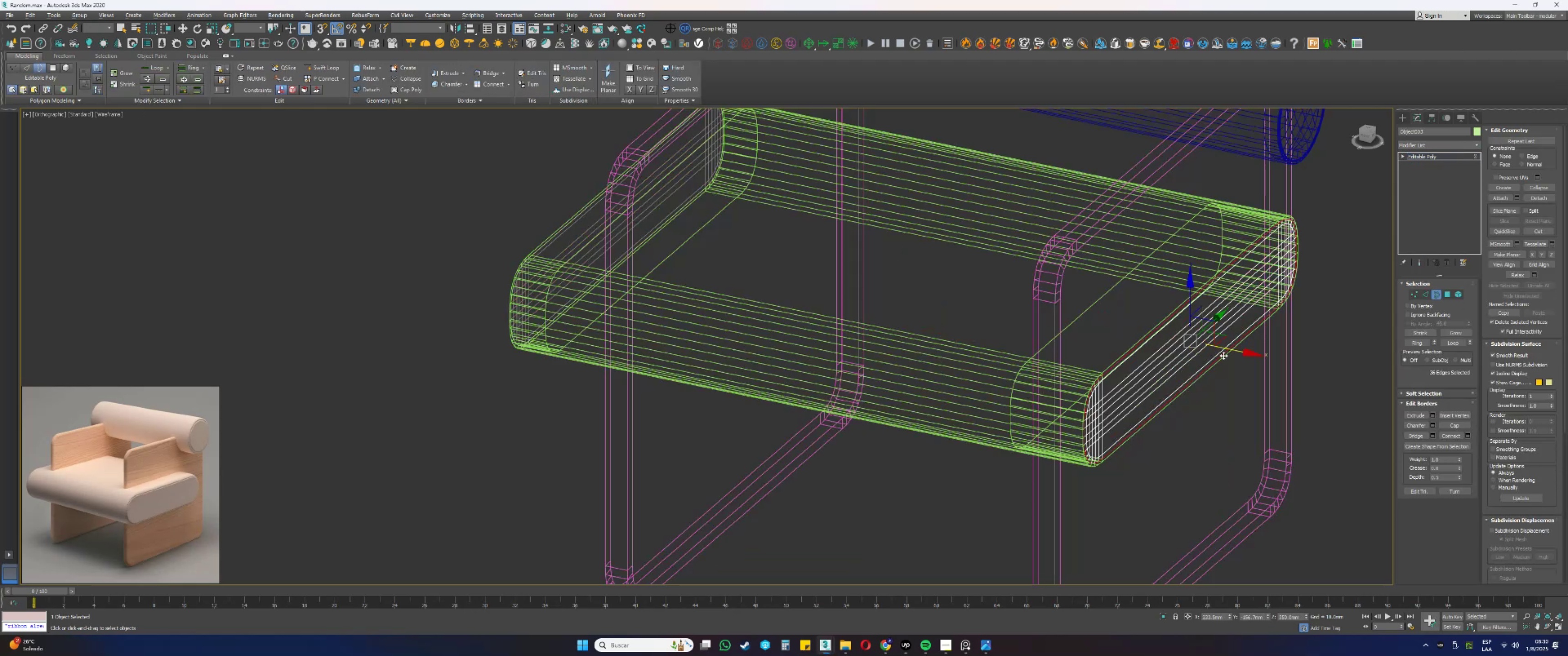 
left_click_drag(start_coordinate=[1232, 350], to_coordinate=[1097, 307])
 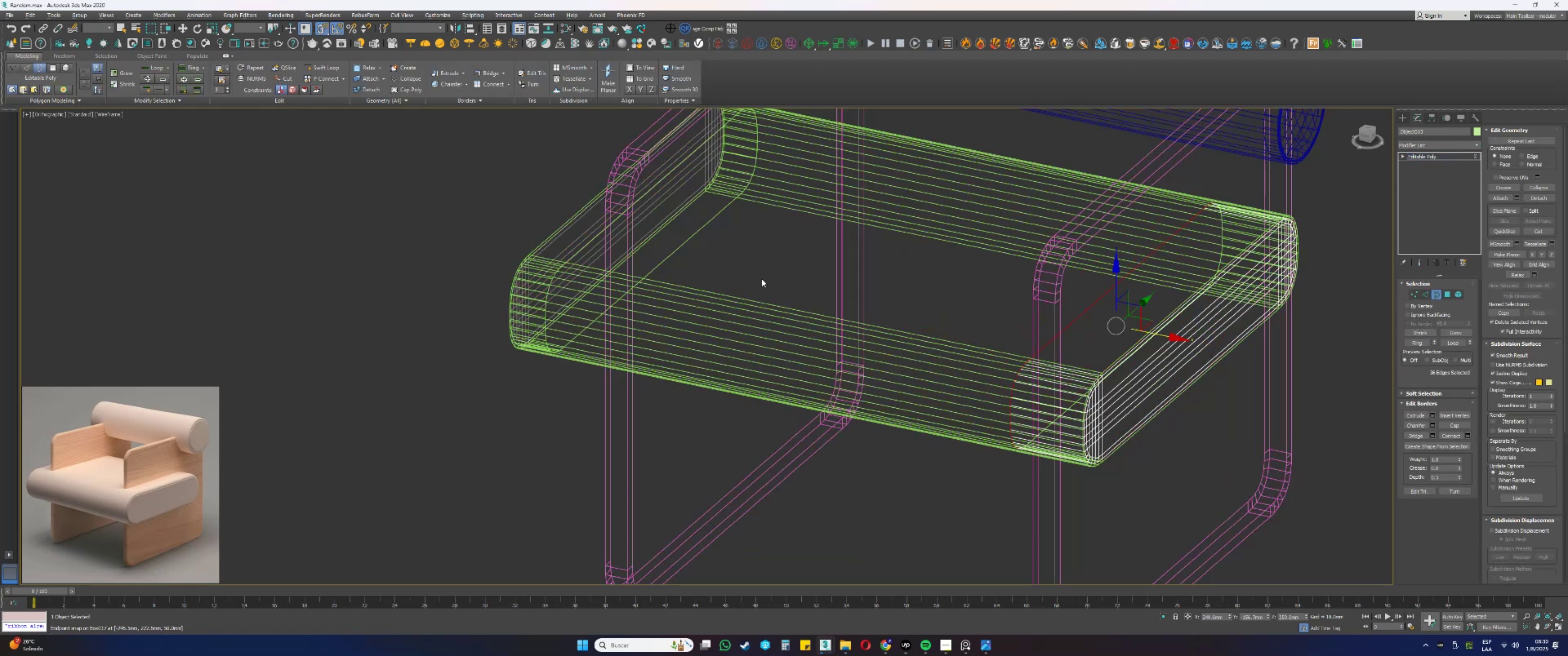 
left_click_drag(start_coordinate=[713, 267], to_coordinate=[644, 213])
 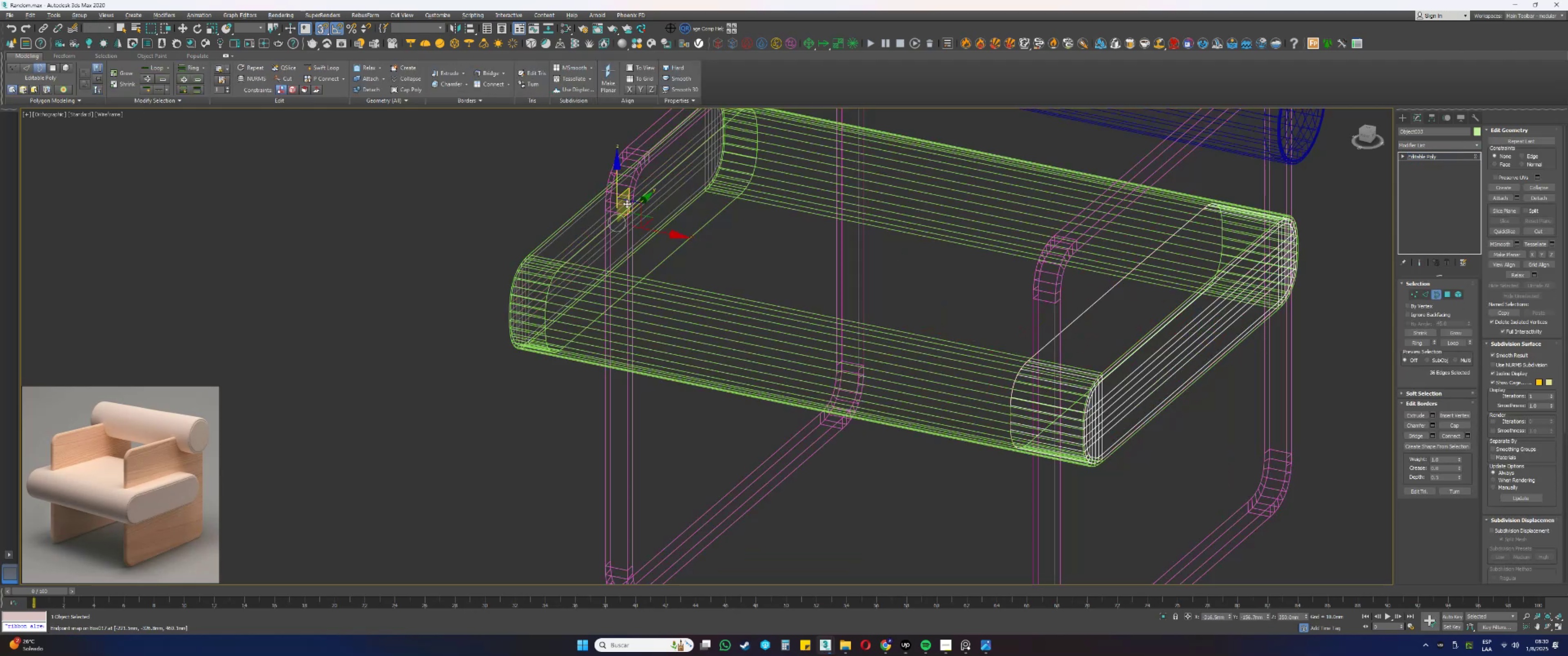 
key(Alt+AltLeft)
 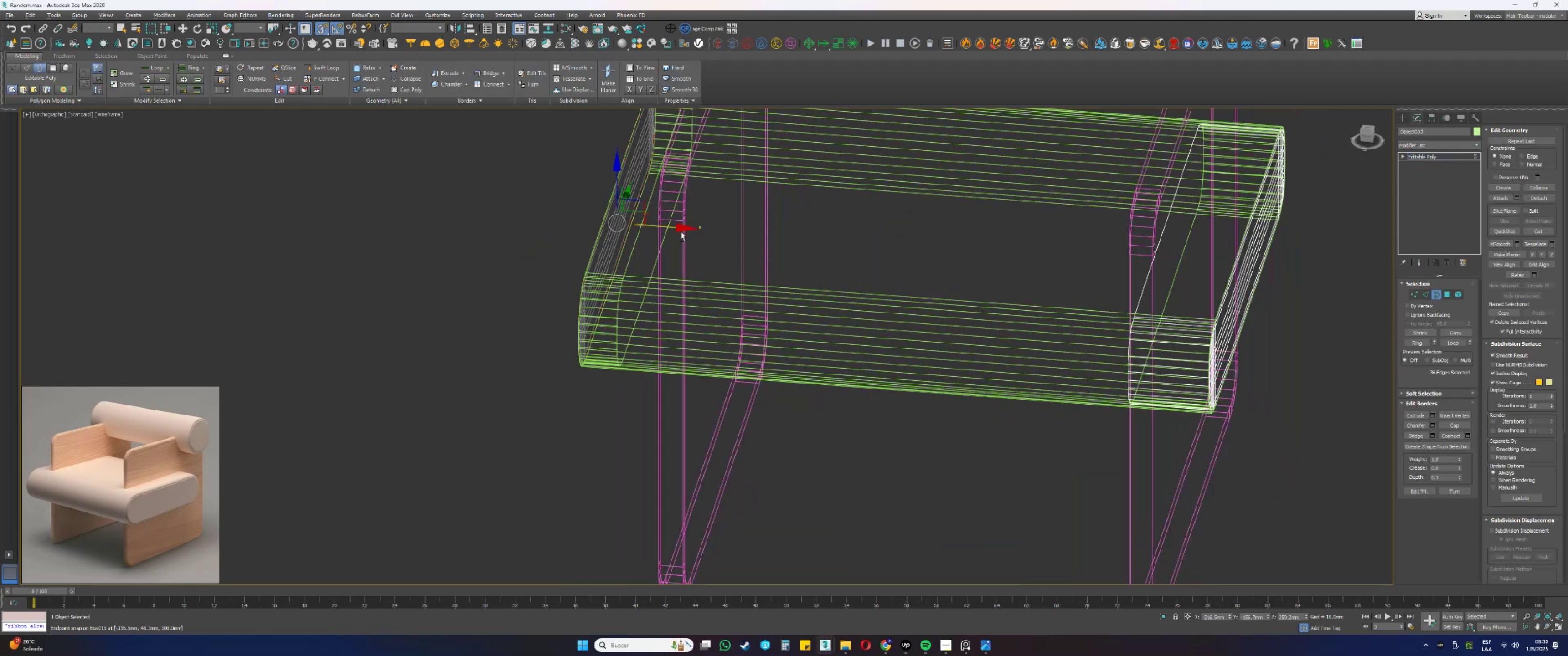 
hold_key(key=ShiftLeft, duration=0.34)
left_click_drag(start_coordinate=[665, 226], to_coordinate=[671, 230])
 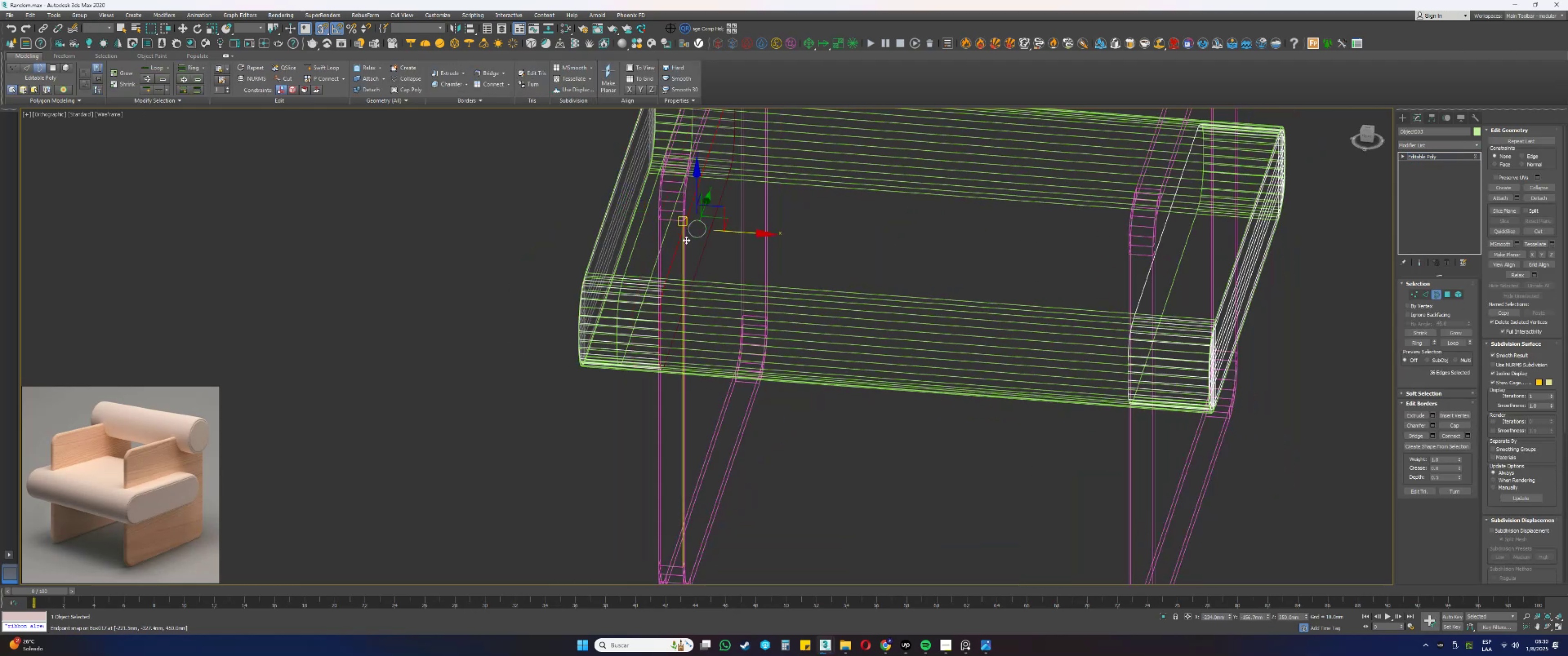 
key(Alt+AltLeft)
 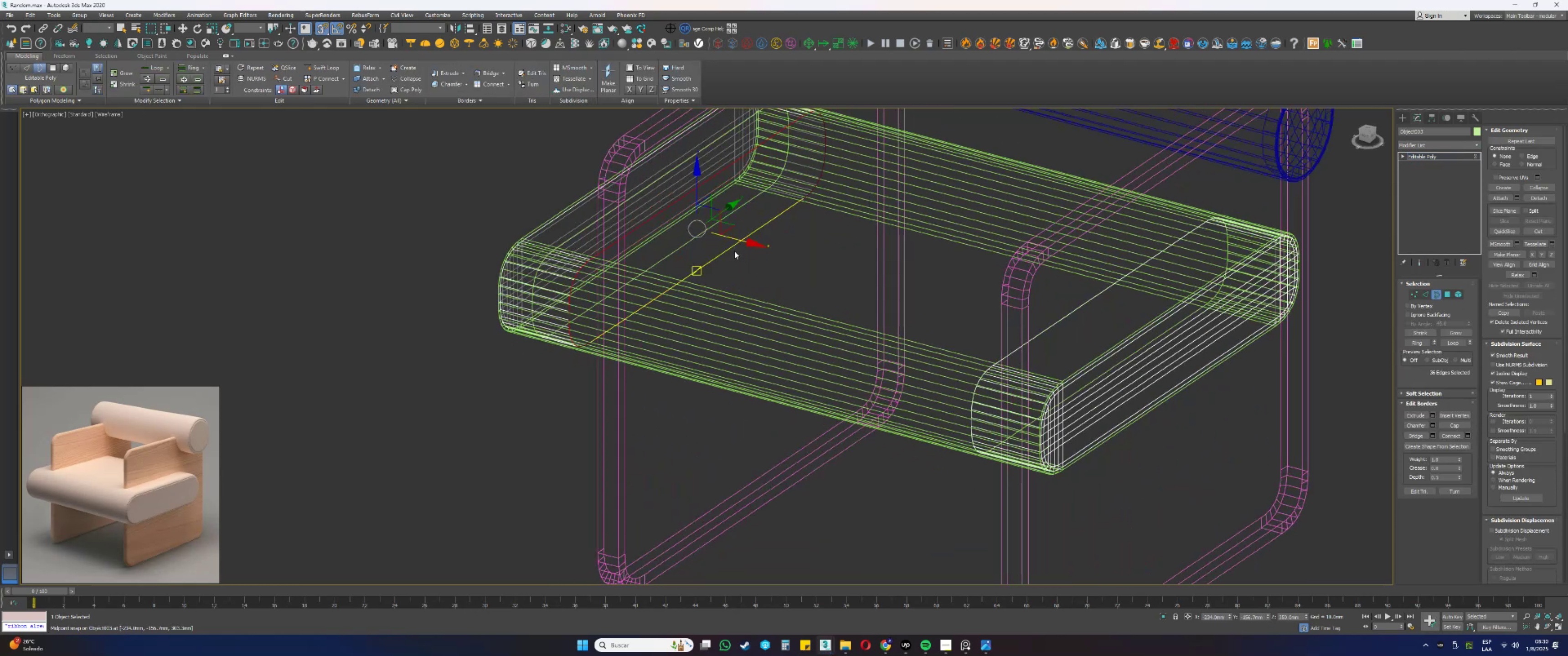 
left_click_drag(start_coordinate=[737, 241], to_coordinate=[707, 236])
 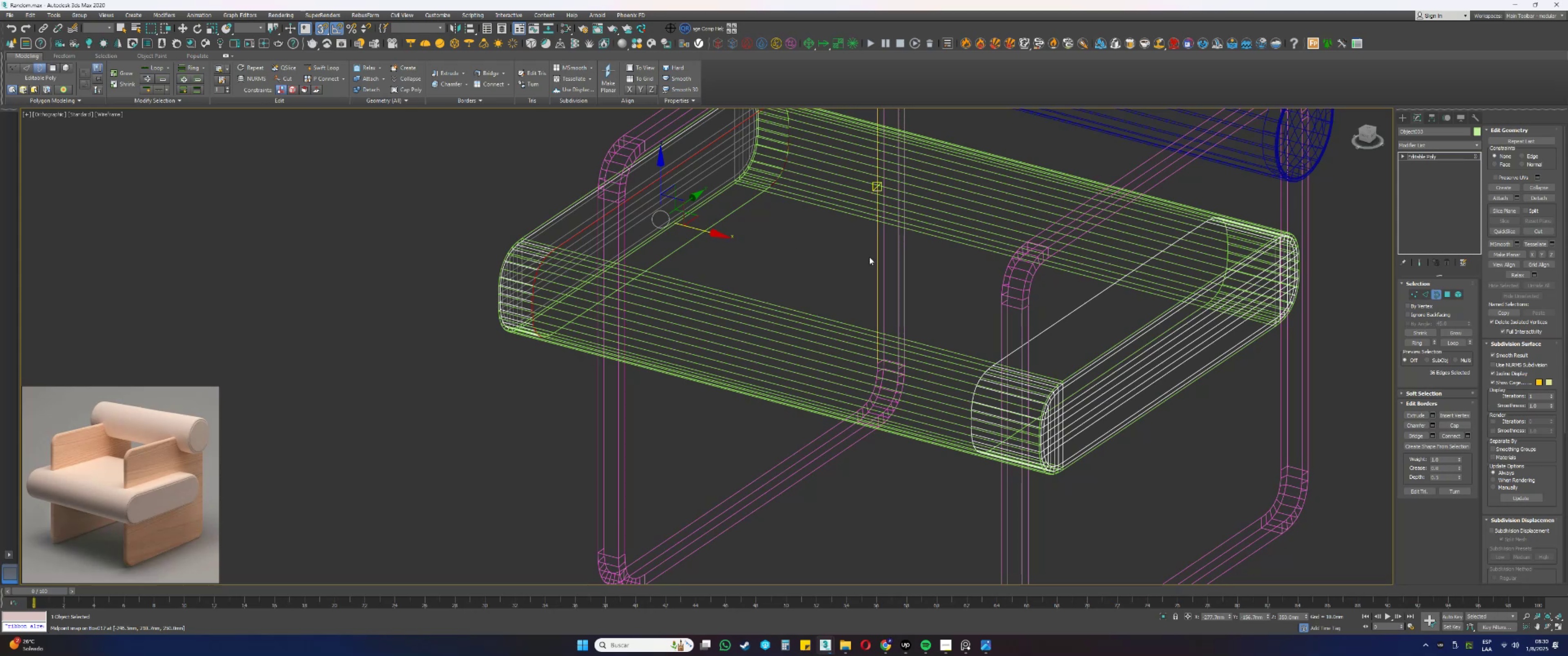 
key(3)
 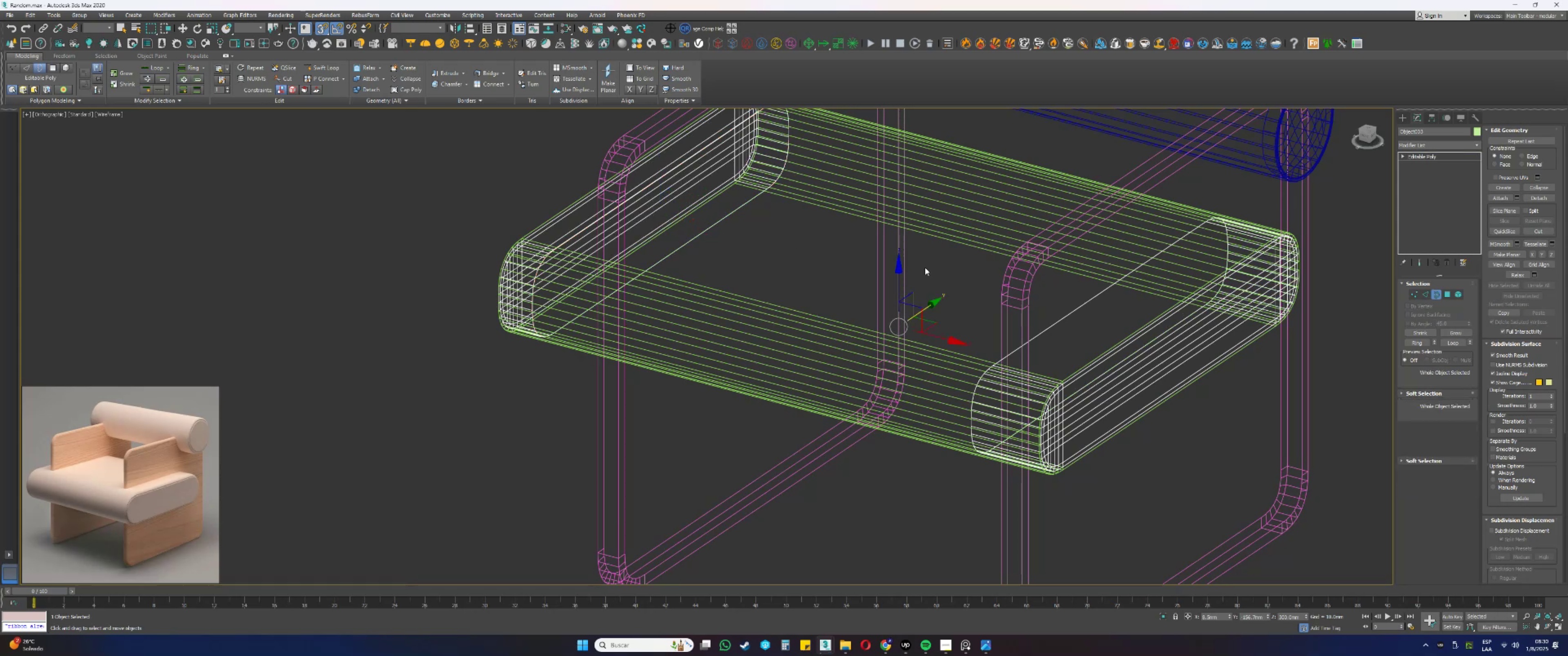 
key(F3)
 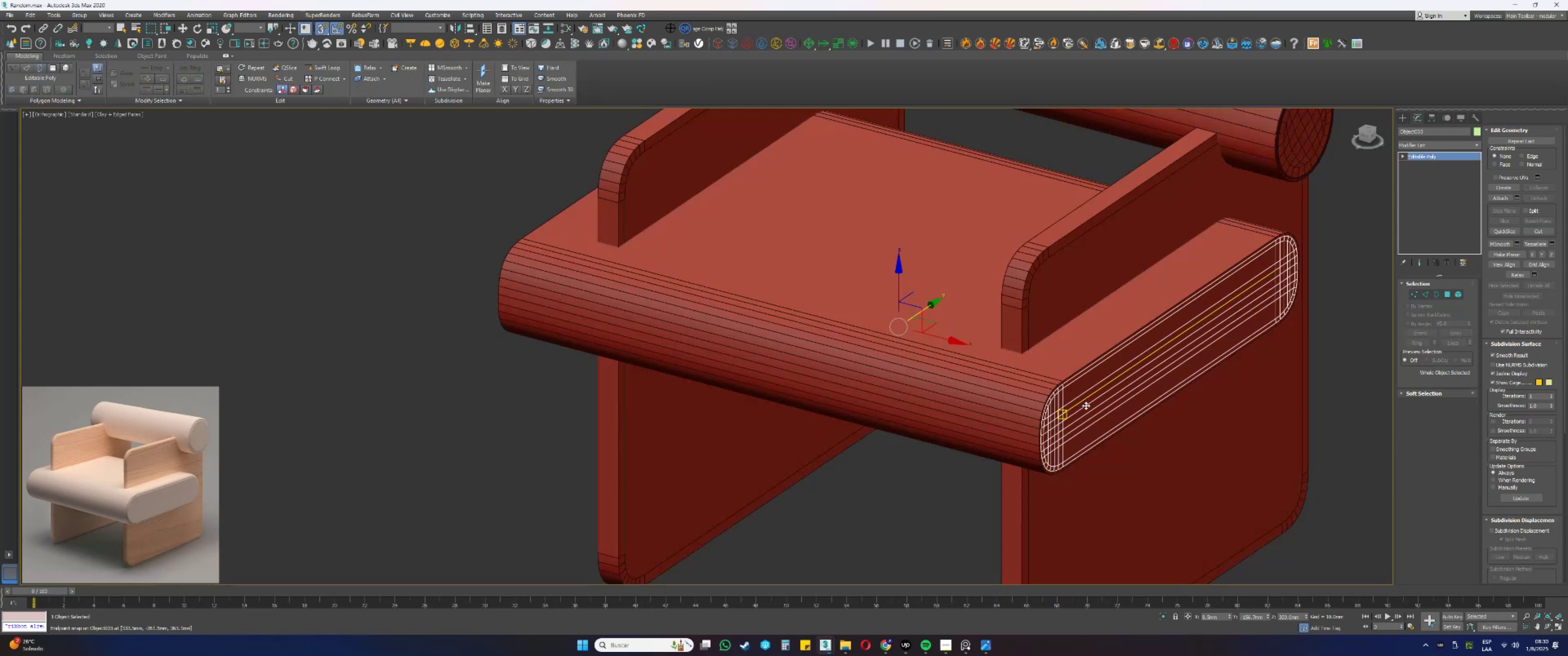 
key(Q)
 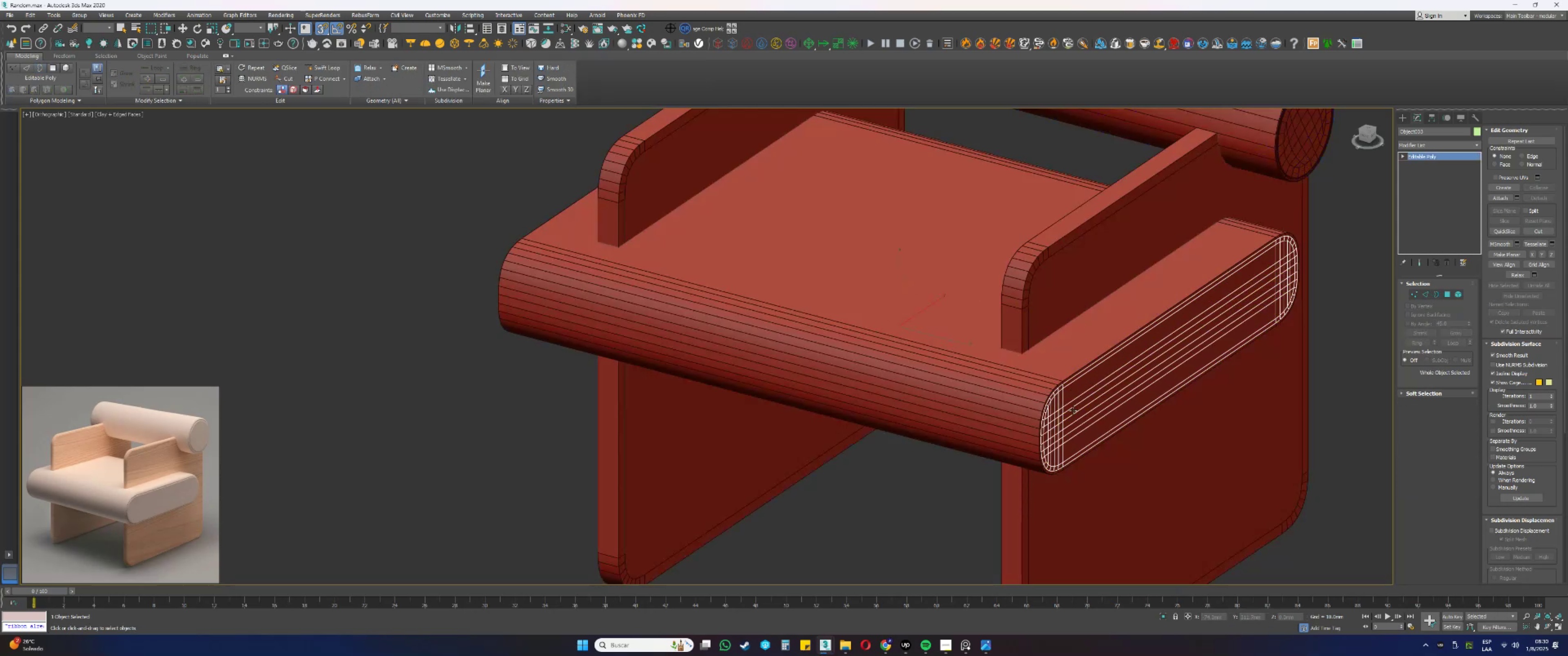 
scroll: coordinate [1068, 413], scroll_direction: up, amount: 1.0
 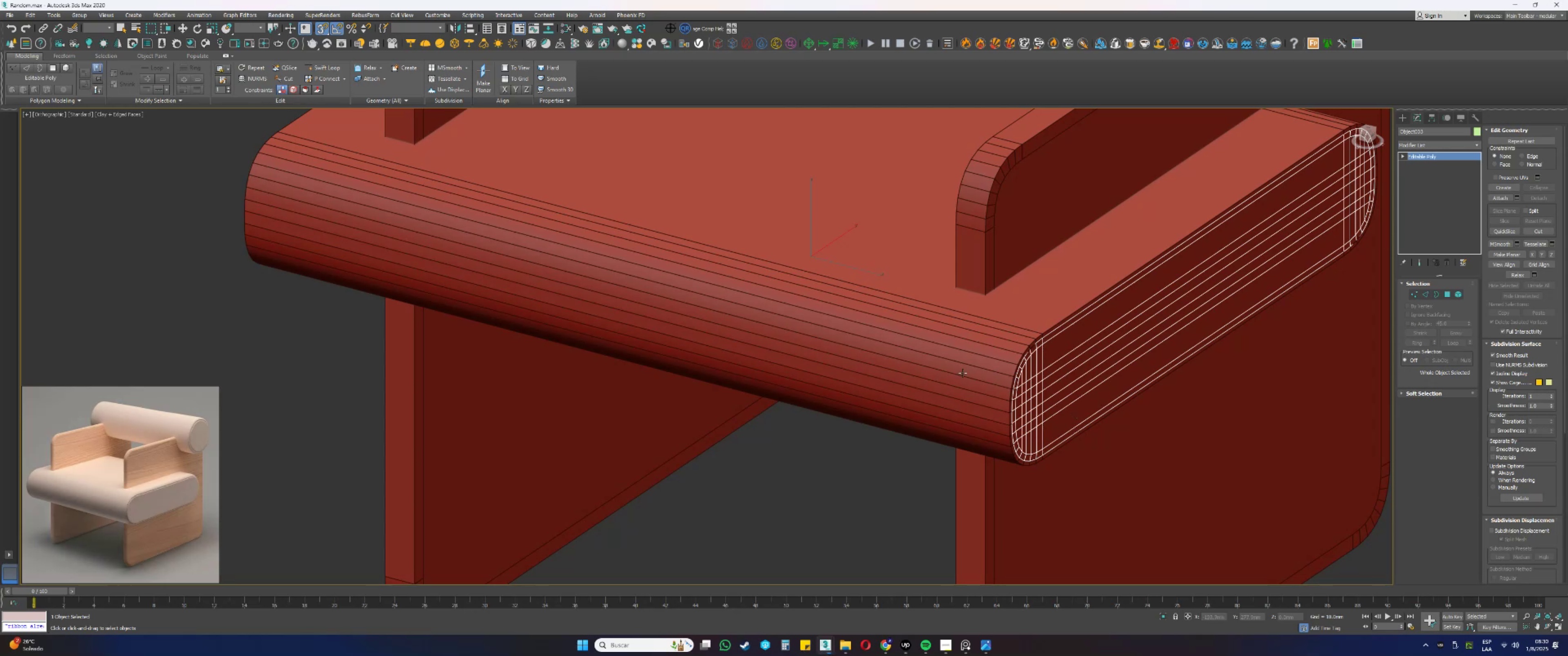 
wait(17.13)
 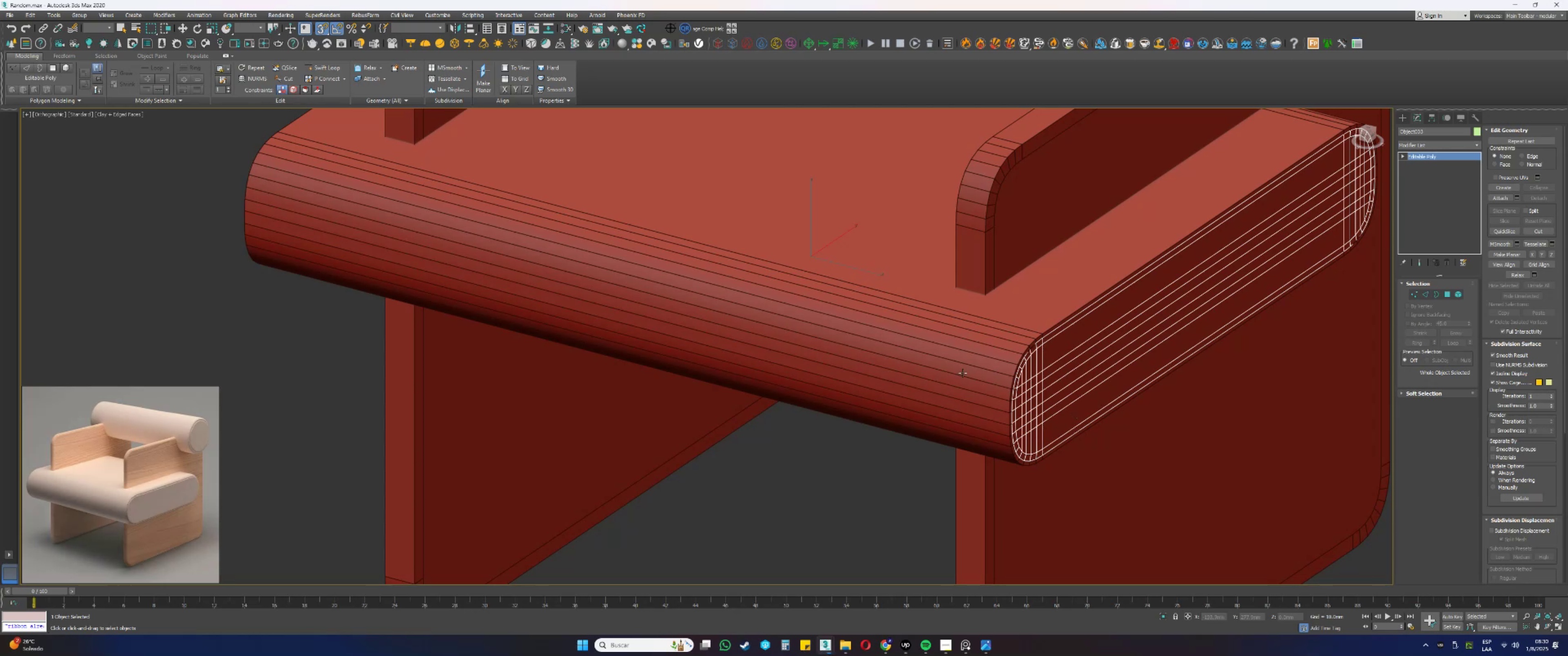 
left_click([1504, 201])
 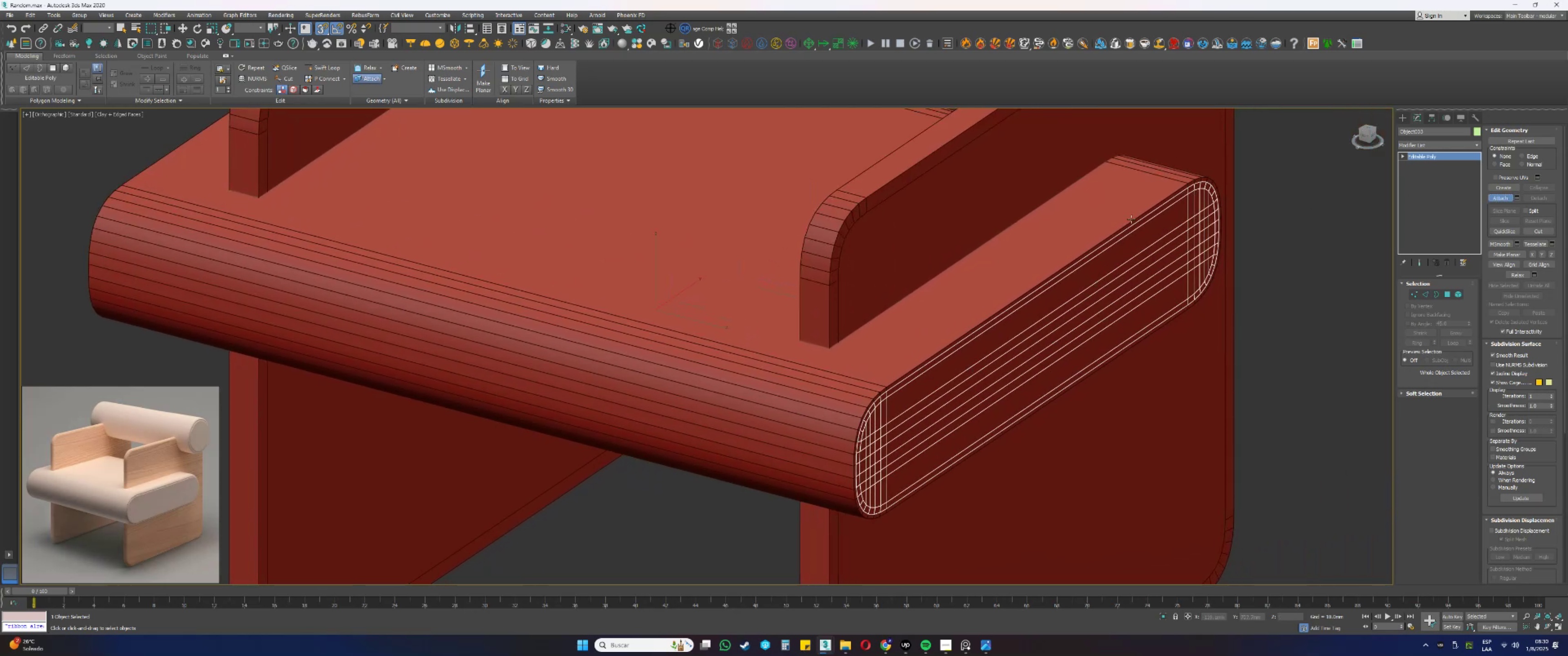 
left_click([1070, 228])
 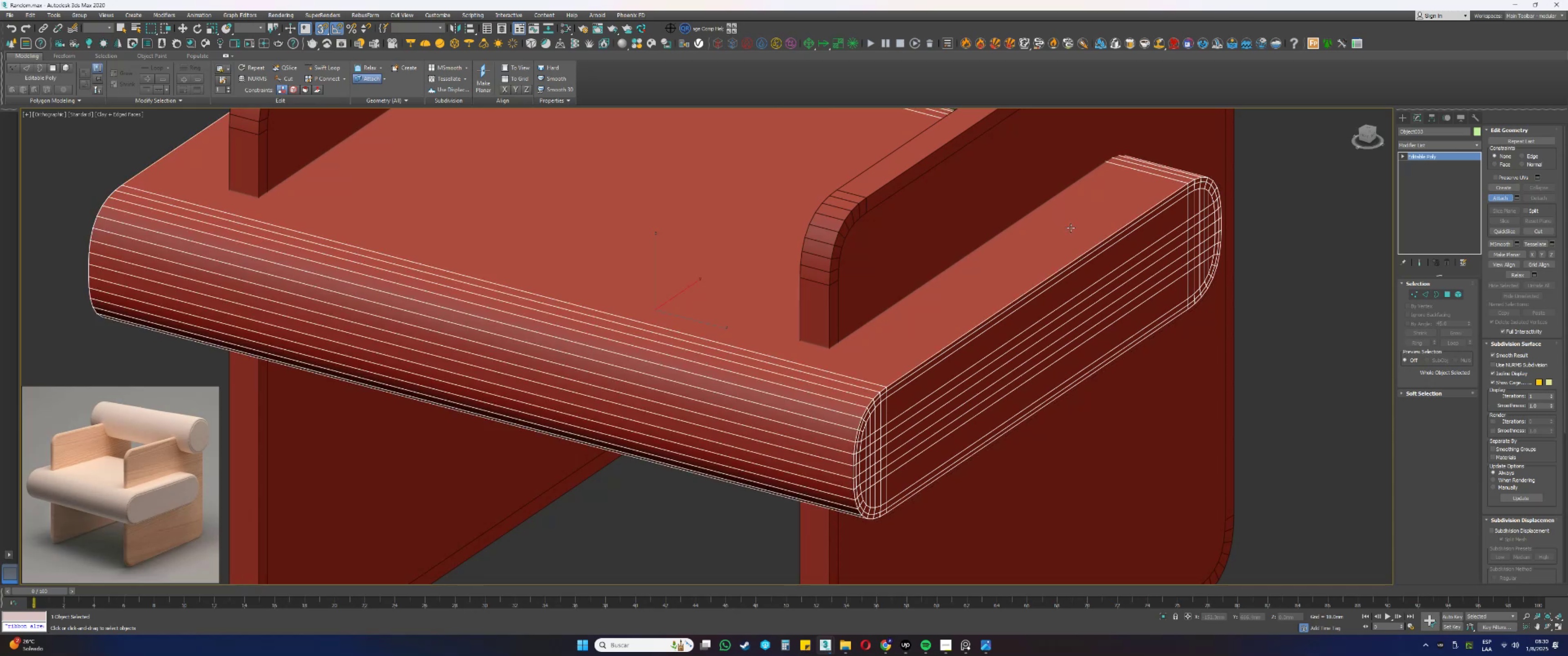 
right_click([1077, 224])
 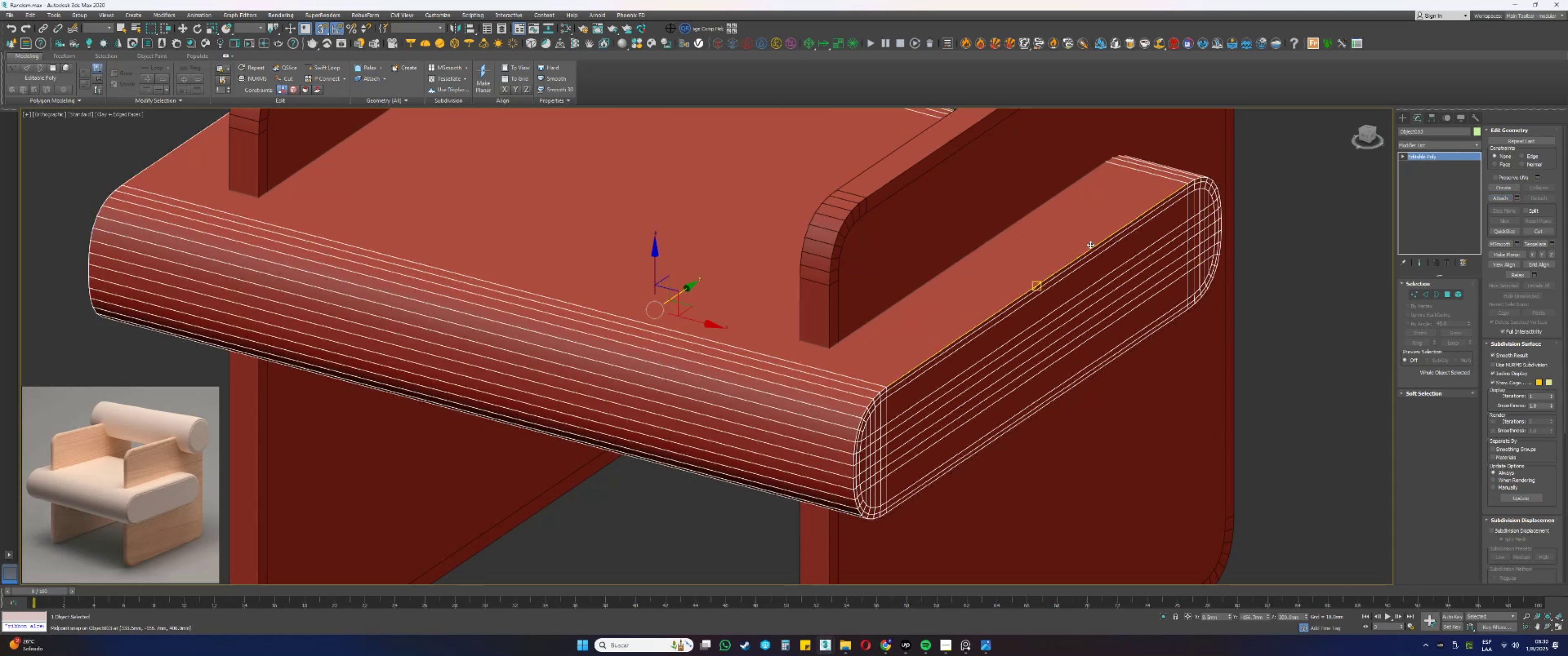 
type(2q[F3][F3])
 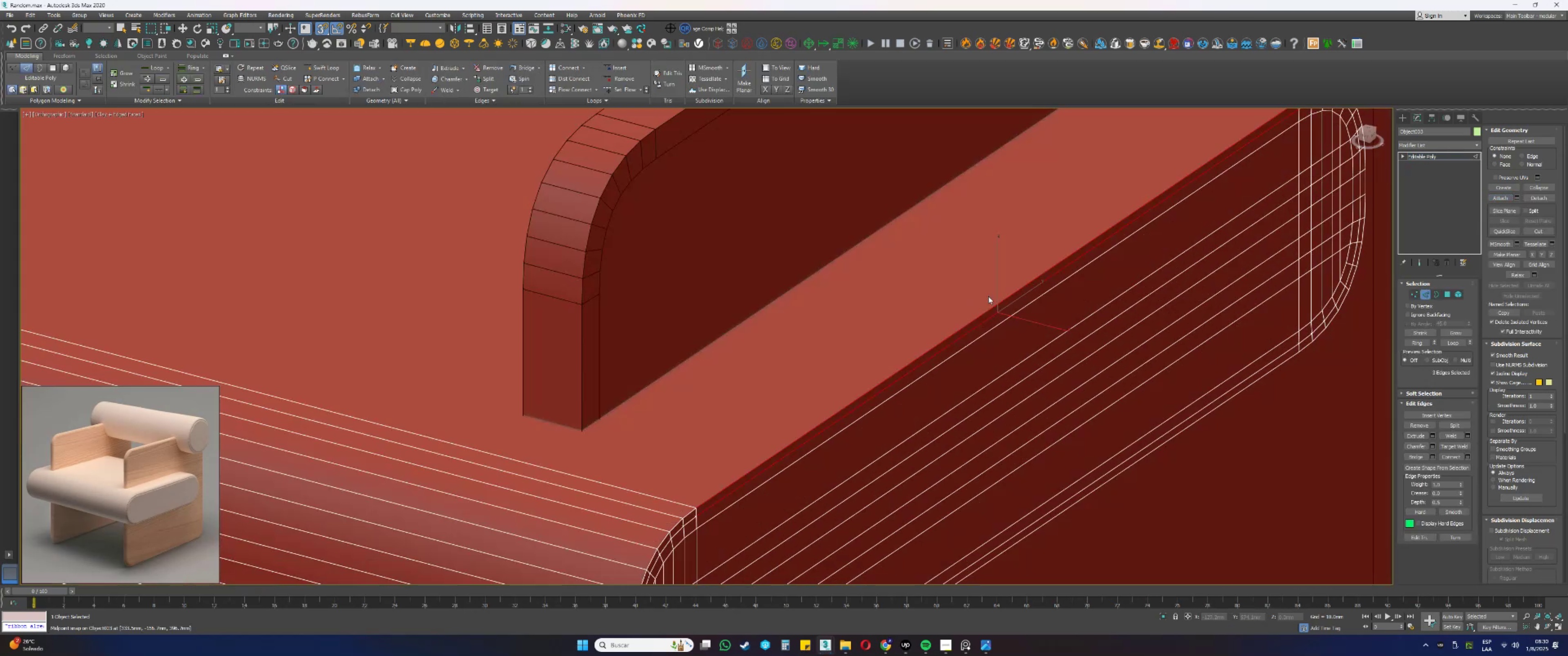 
scroll: coordinate [1077, 268], scroll_direction: up, amount: 2.0
 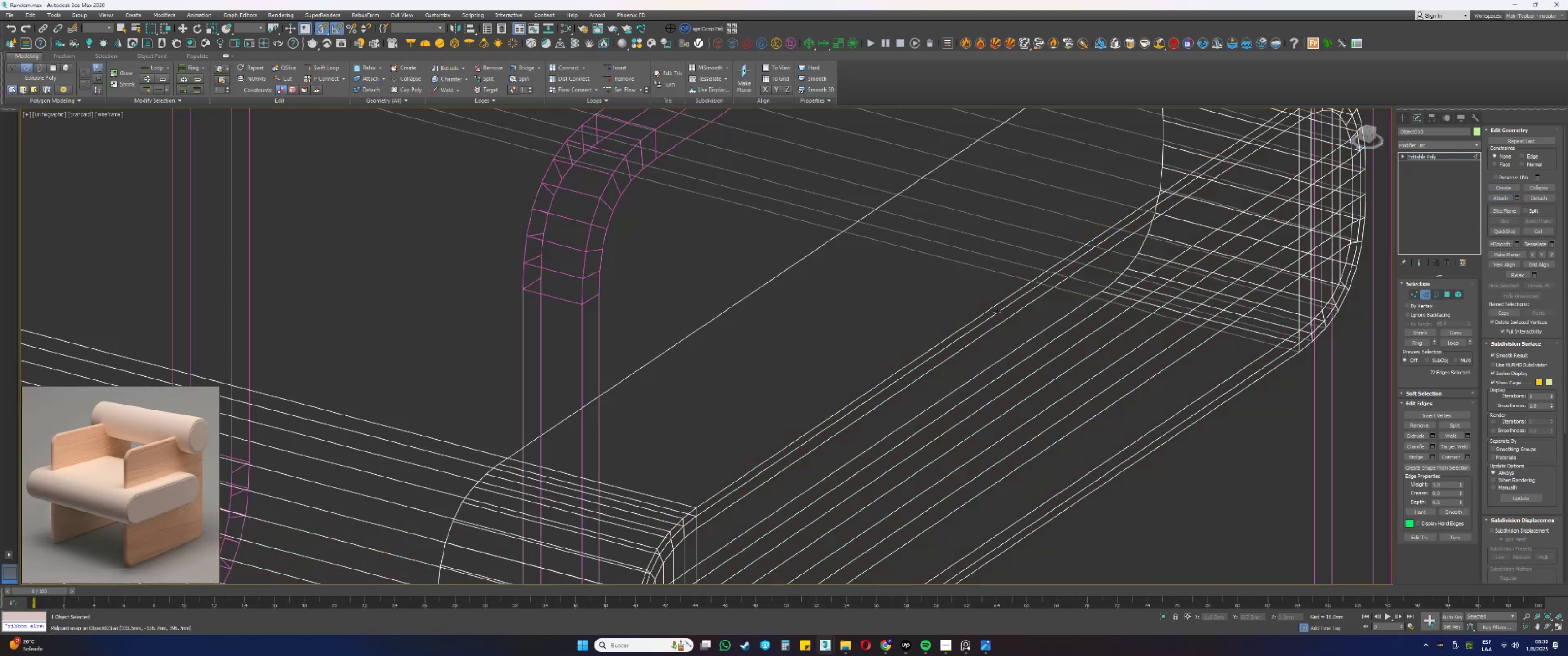 
left_click_drag(start_coordinate=[979, 329], to_coordinate=[971, 302])
 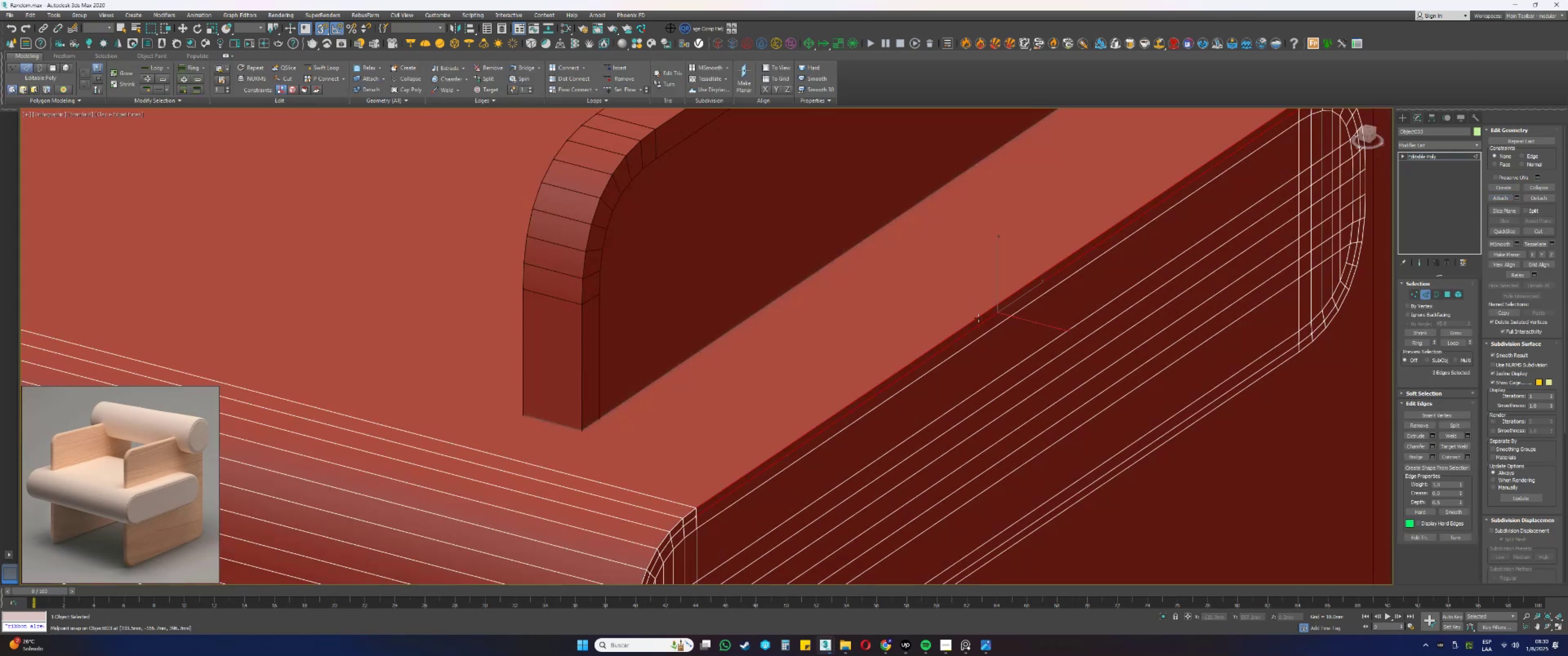 
scroll: coordinate [993, 286], scroll_direction: down, amount: 5.0
 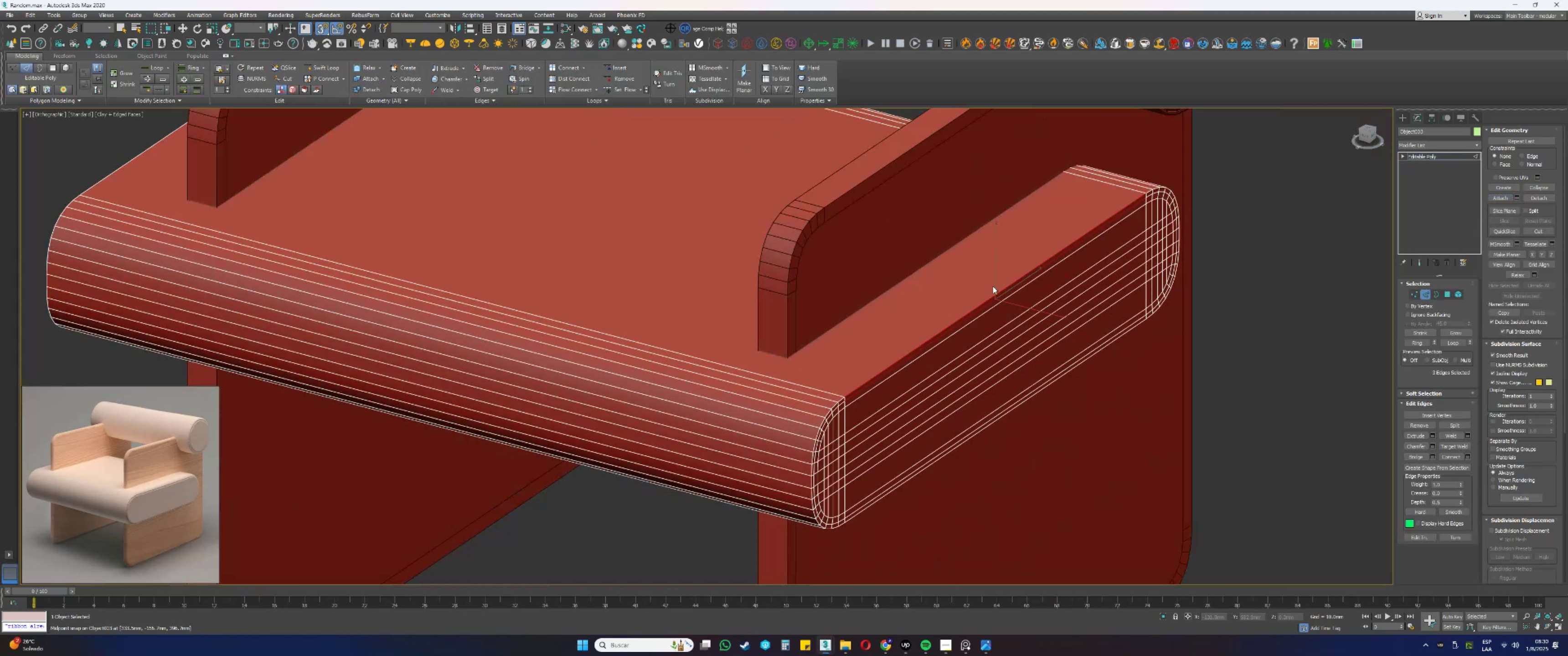 
hold_key(key=AltLeft, duration=0.41)
 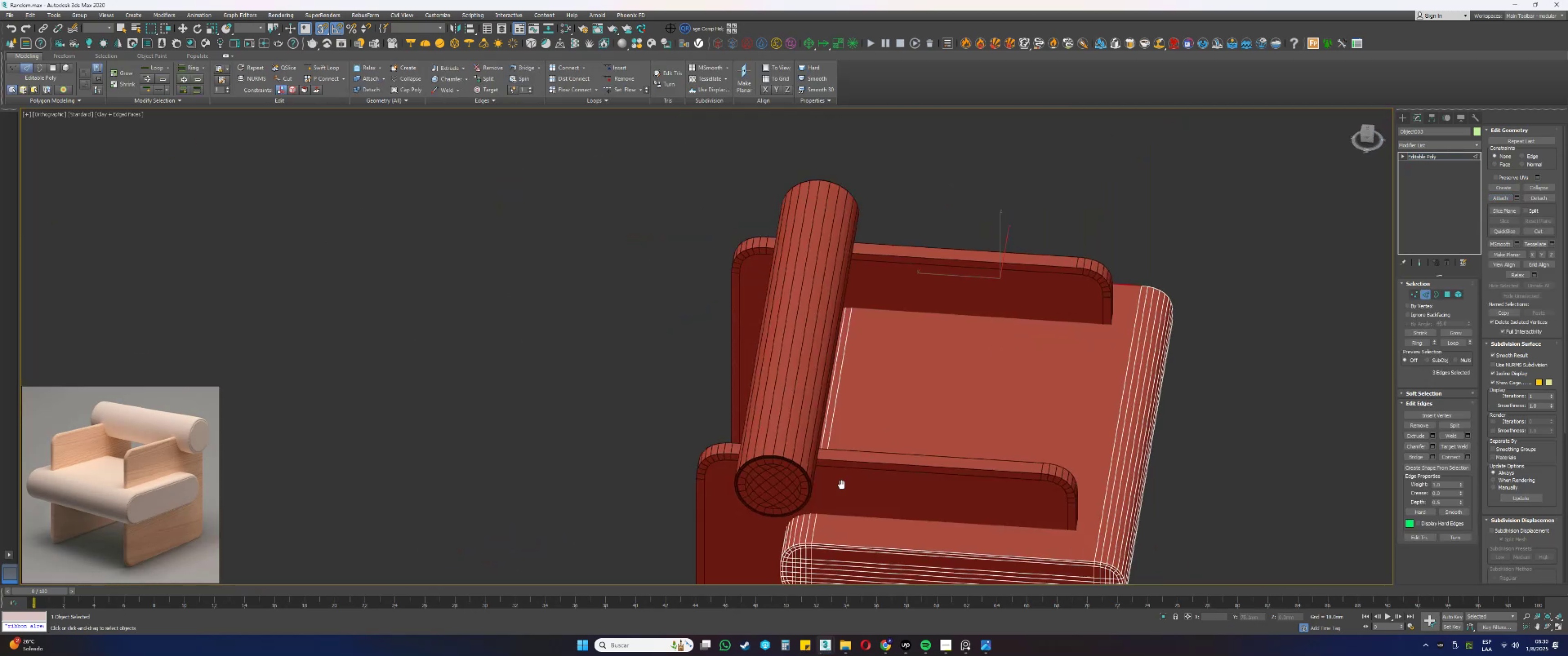 
key(Alt+AltLeft)
 